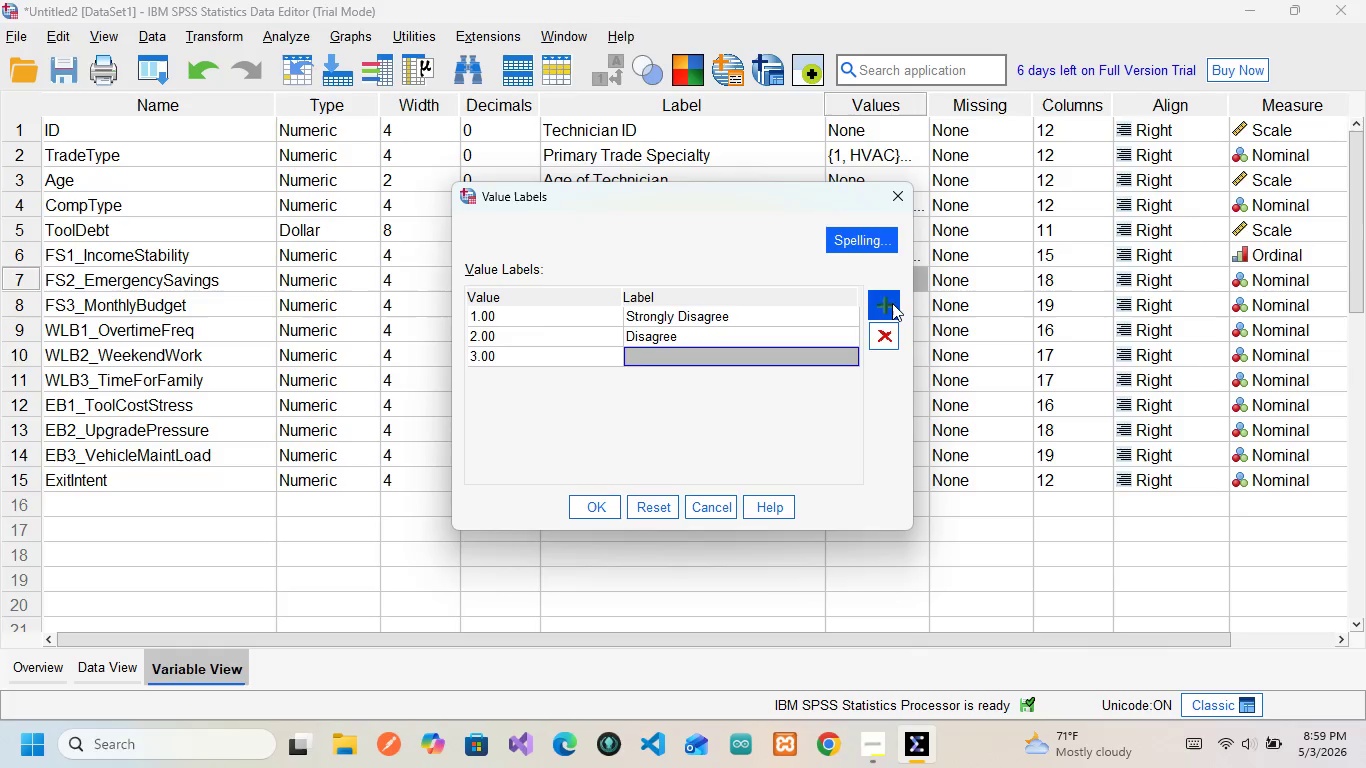 
type(Nutral)
 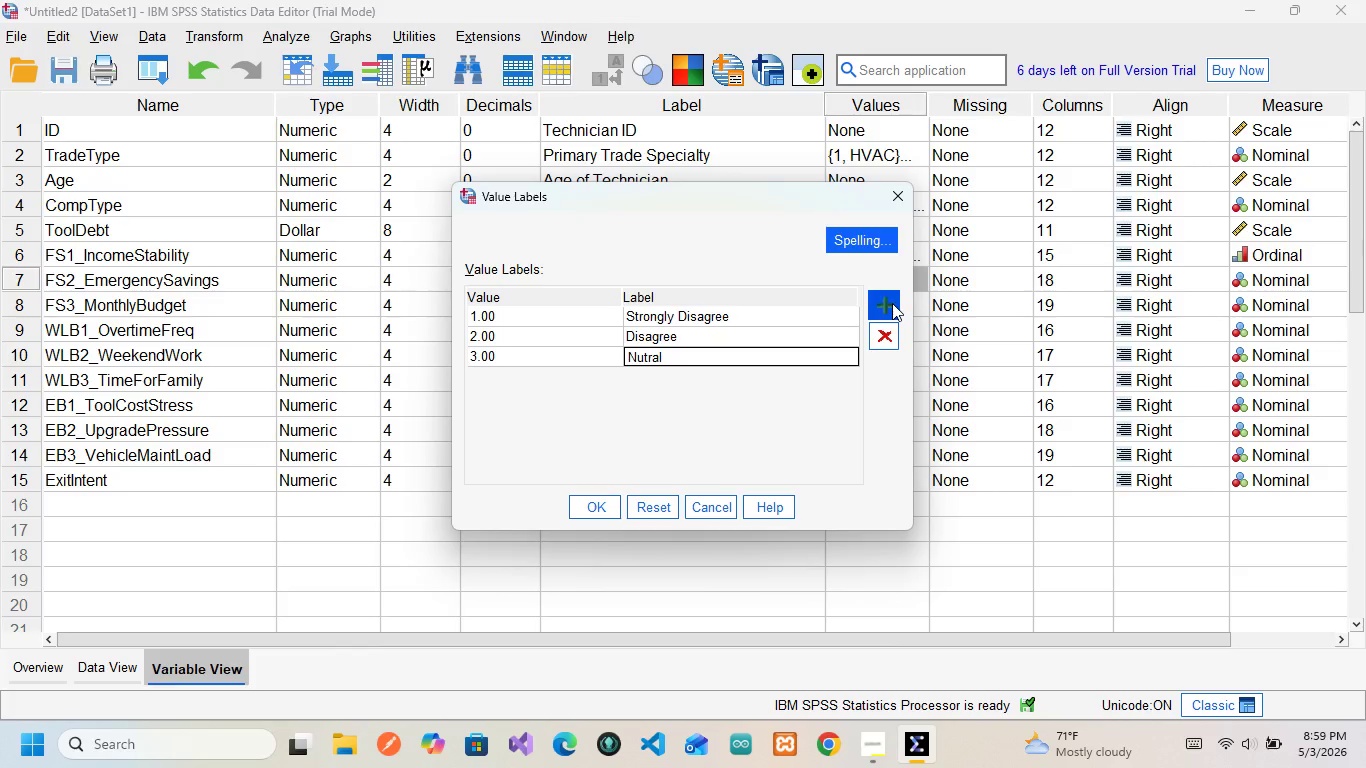 
left_click([892, 303])
 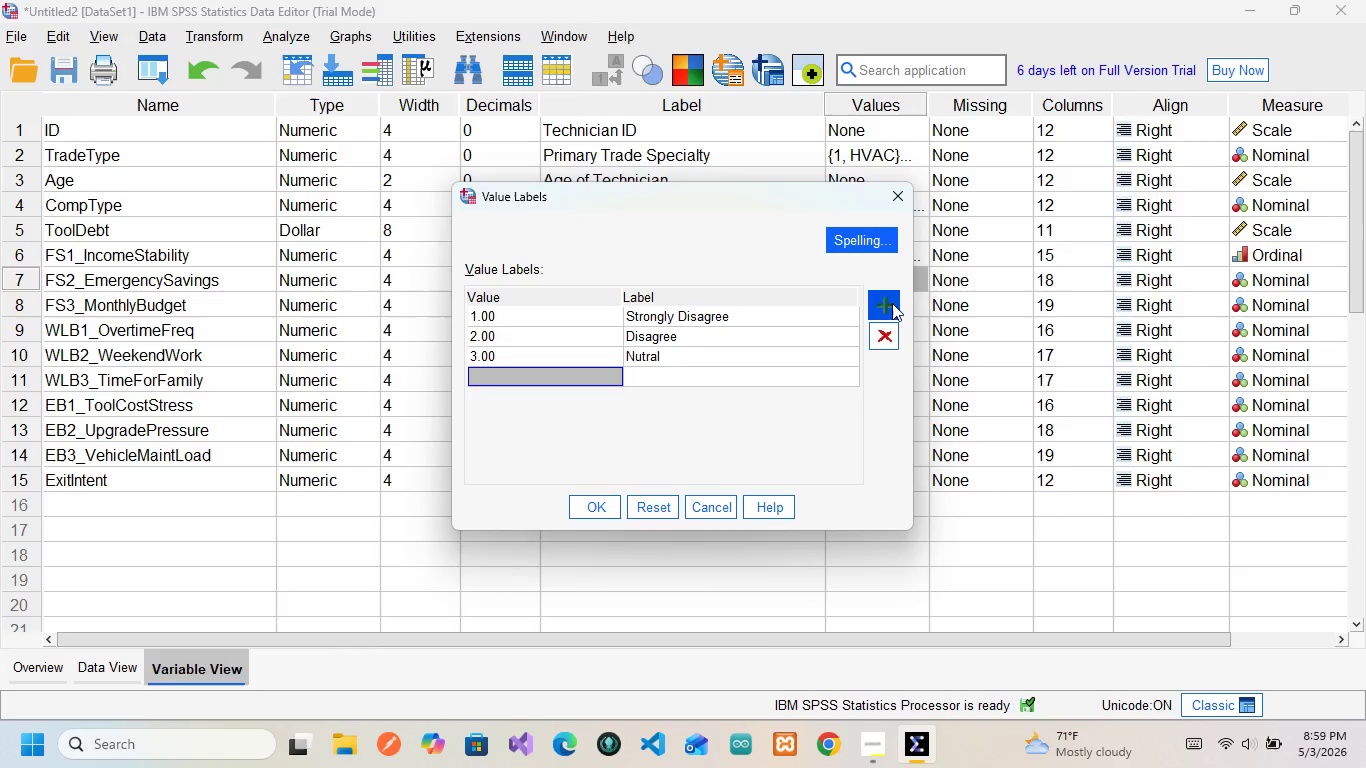 
key(4)
 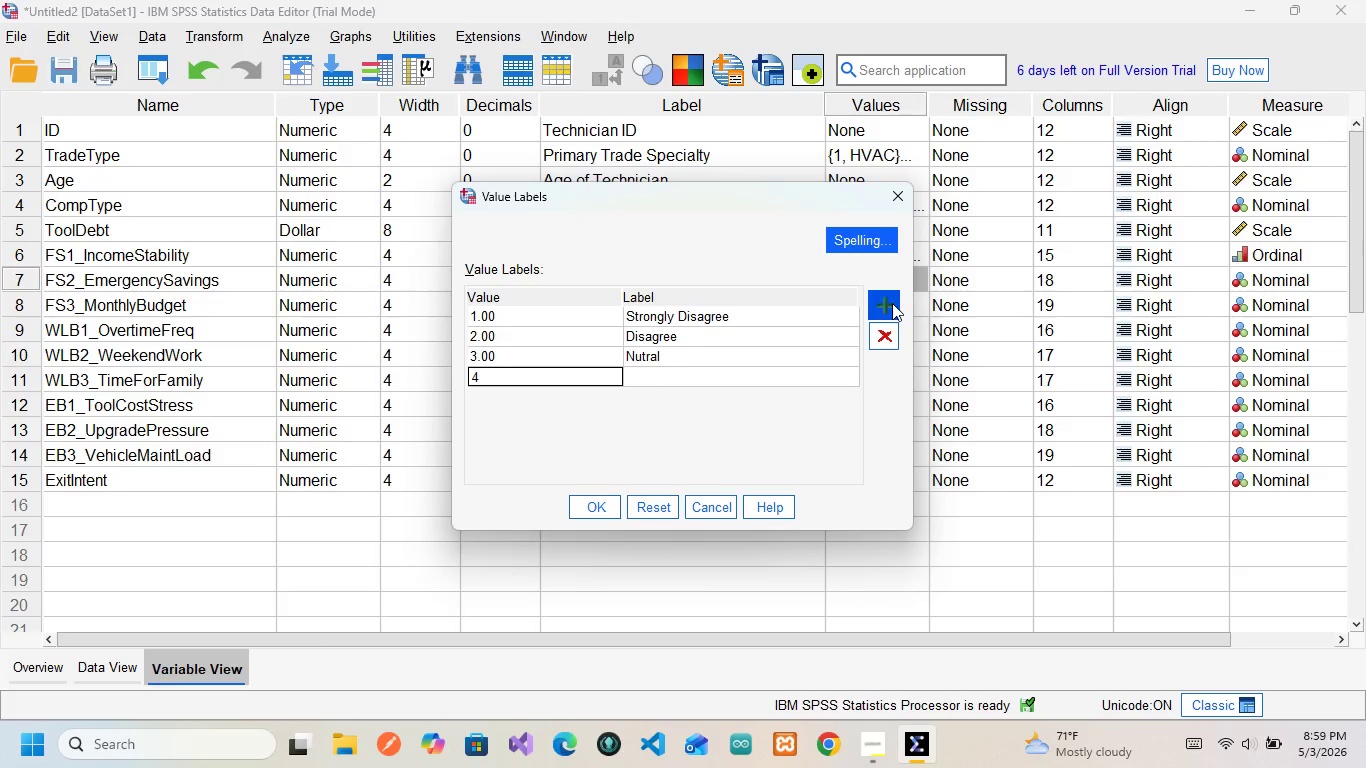 
key(ArrowRight)
 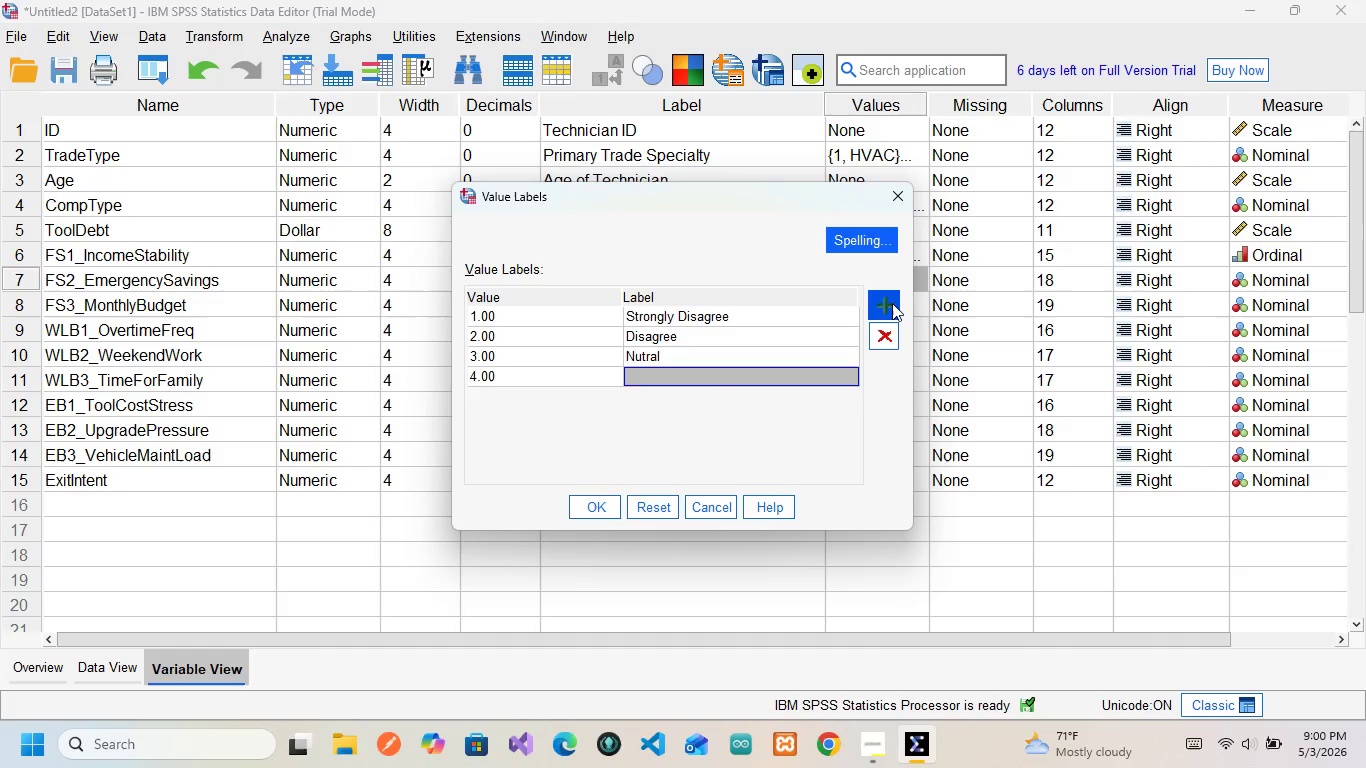 
type(S)
key(Backspace)
type(Agree)
 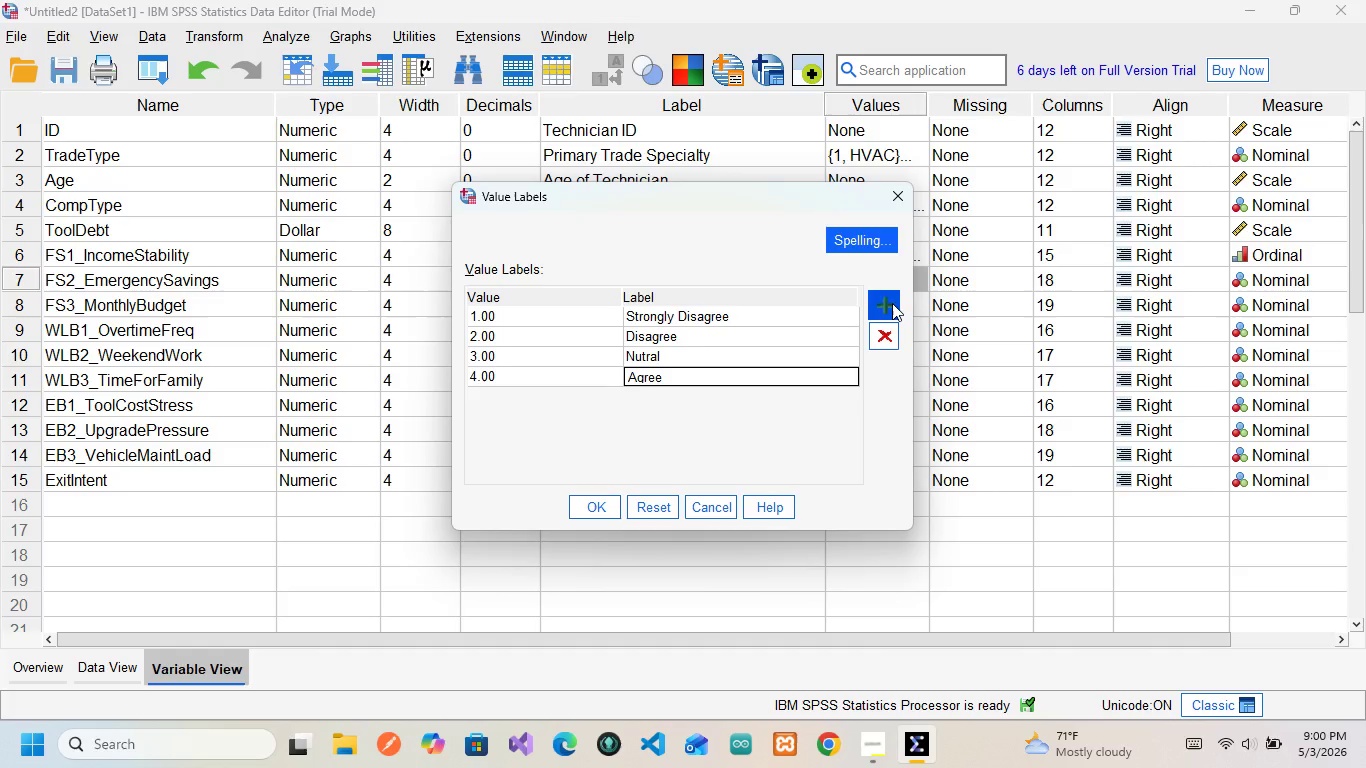 
wait(14.11)
 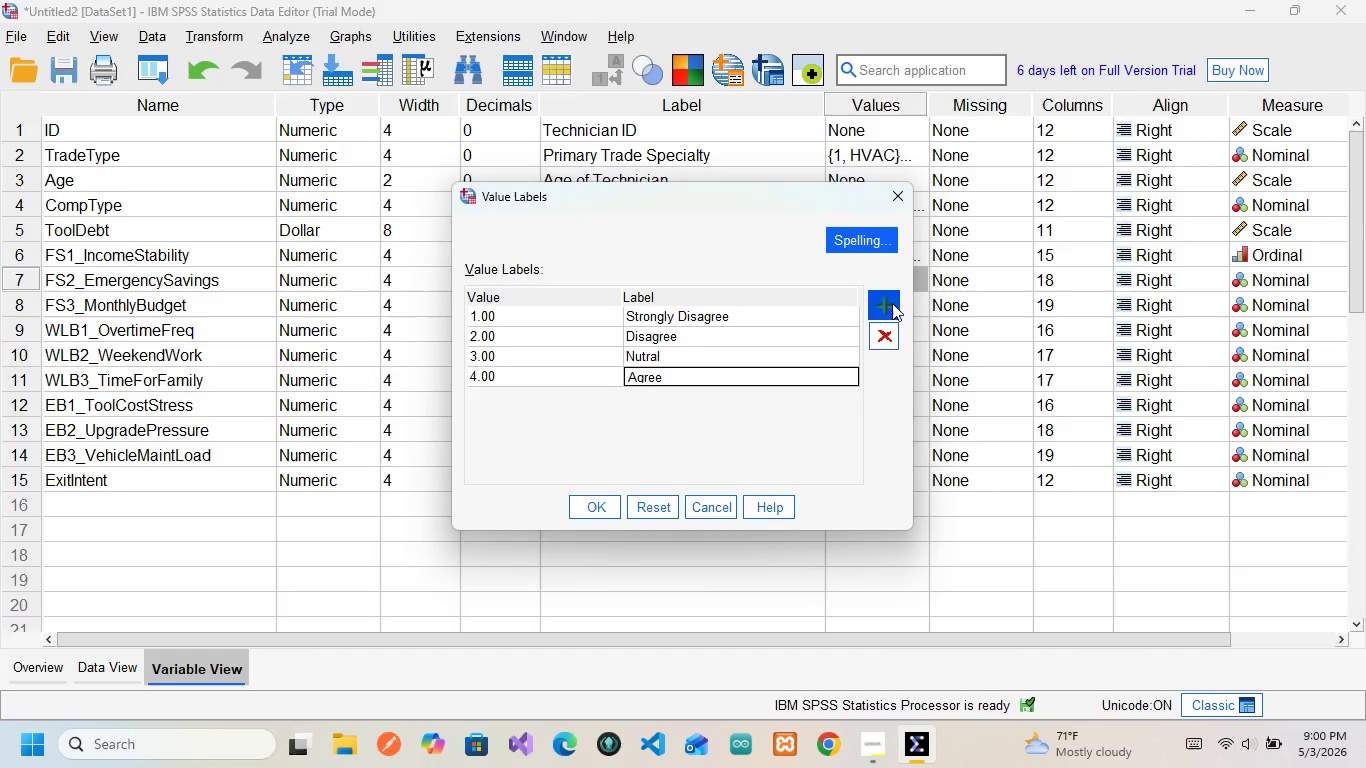 
left_click([893, 302])
 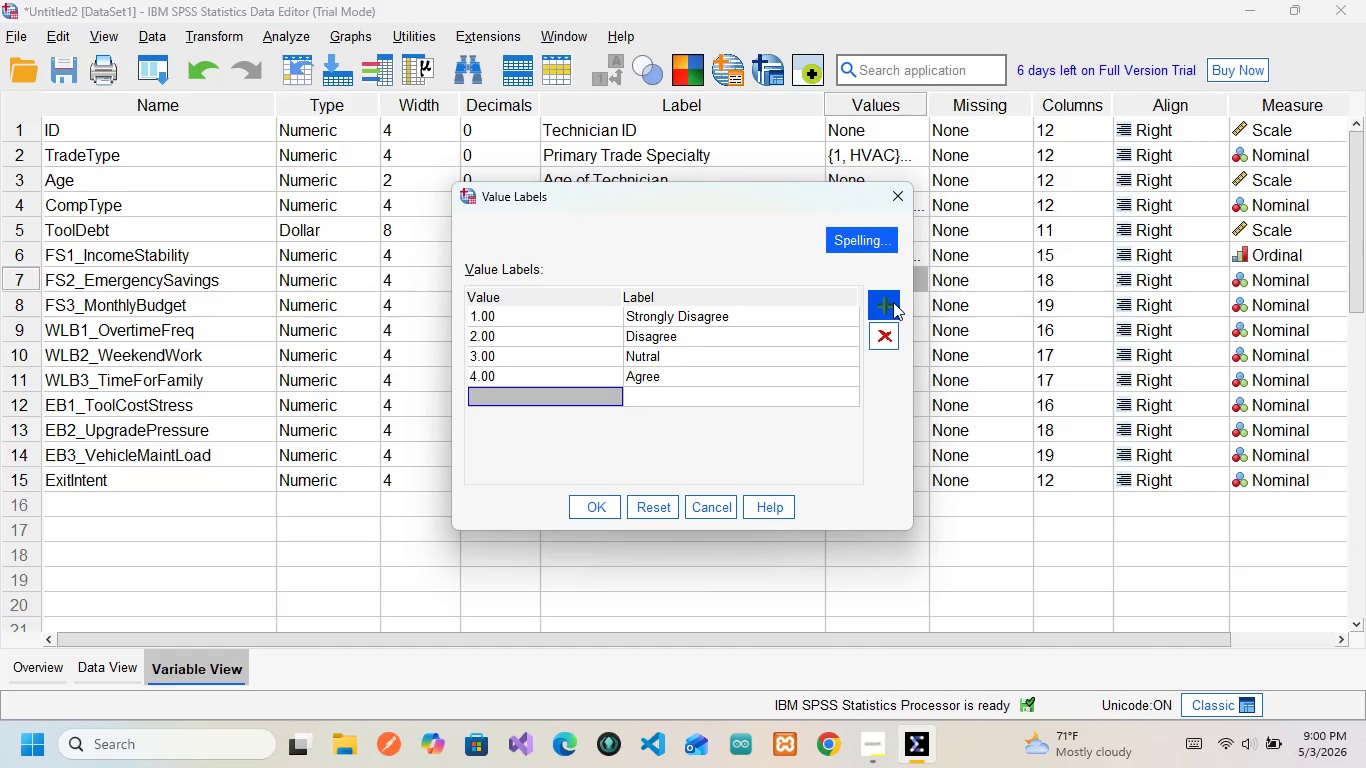 
key(5)
 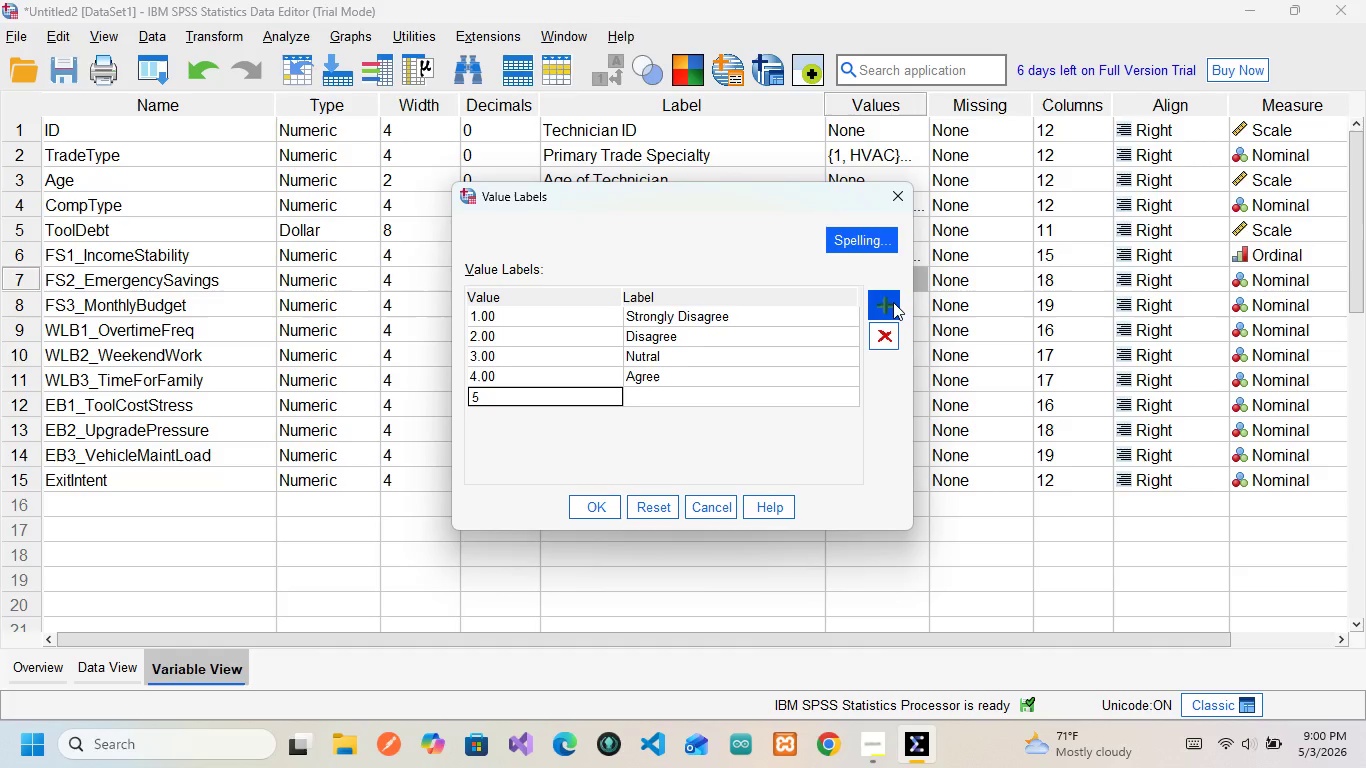 
key(ArrowRight)
 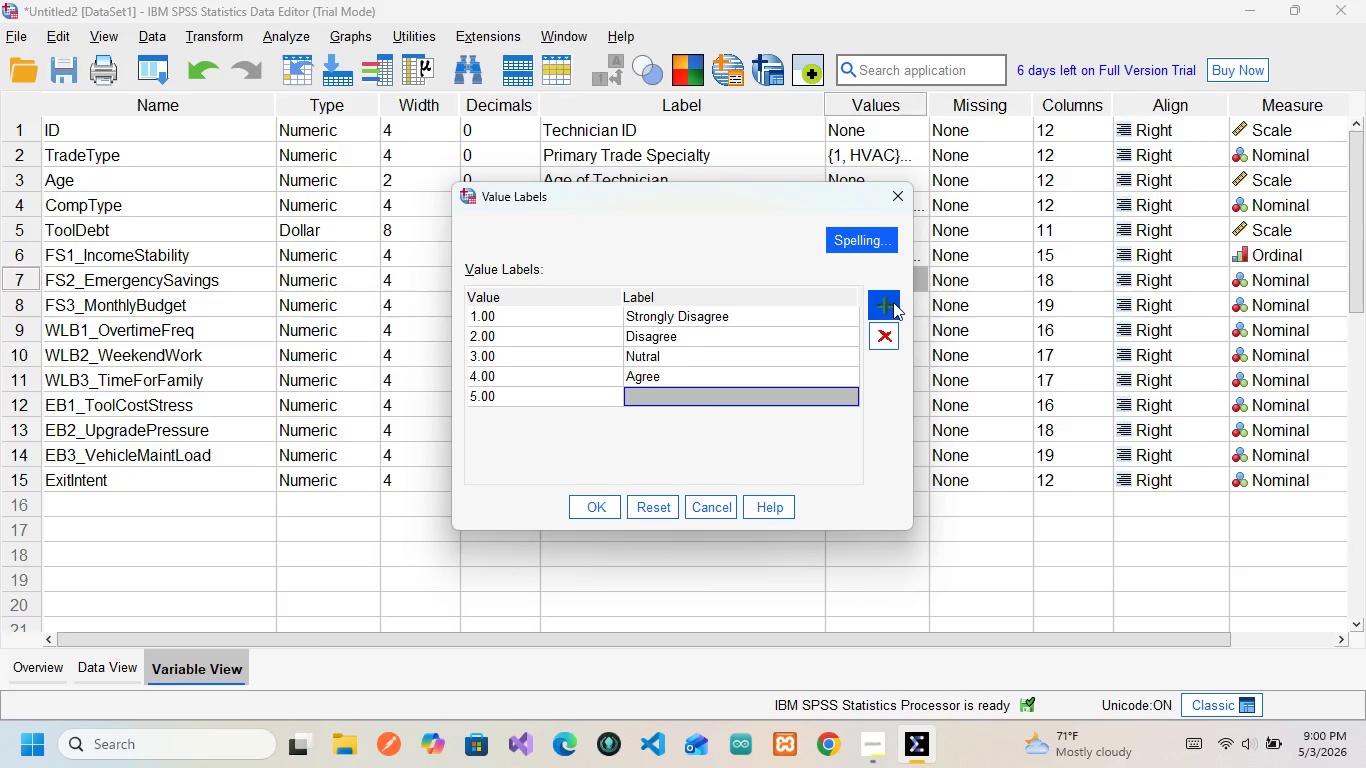 
type(Strongly A)
 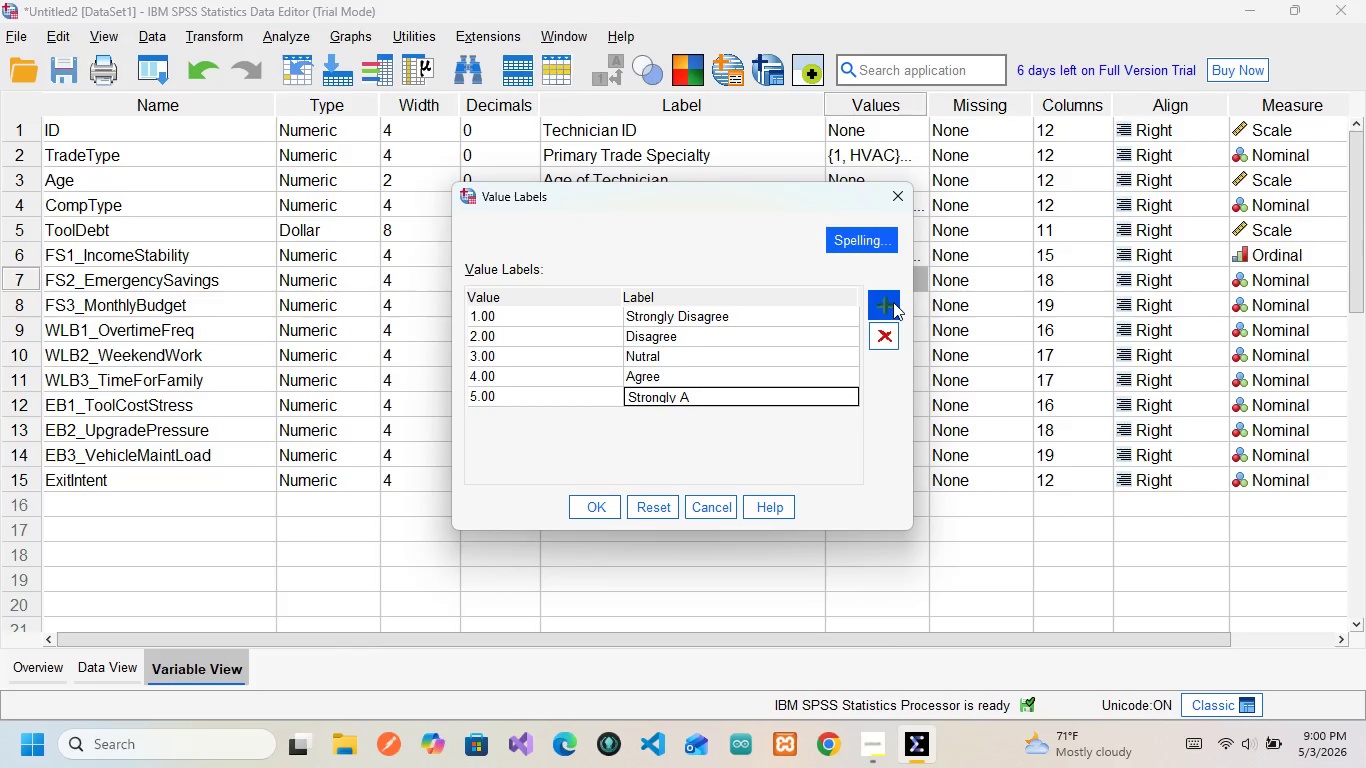 
type(gree)
 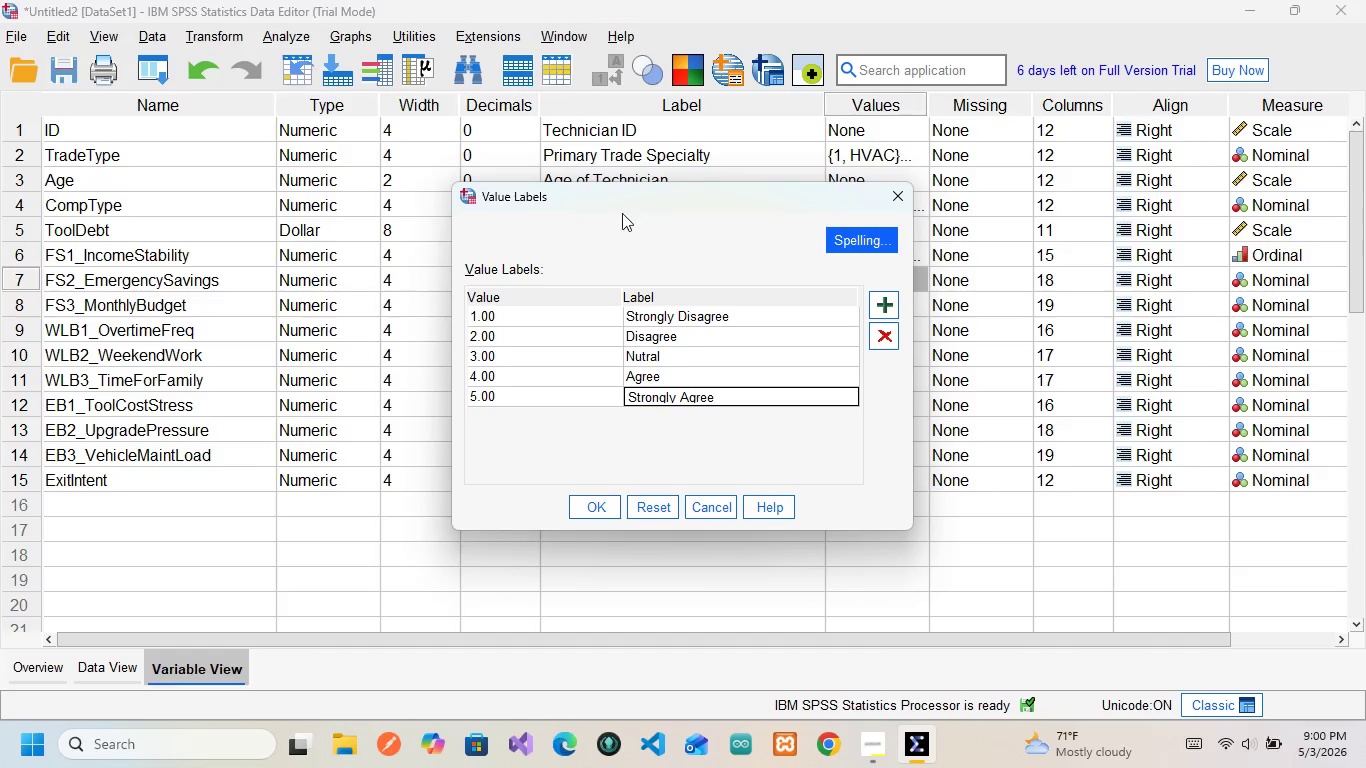 
wait(17.69)
 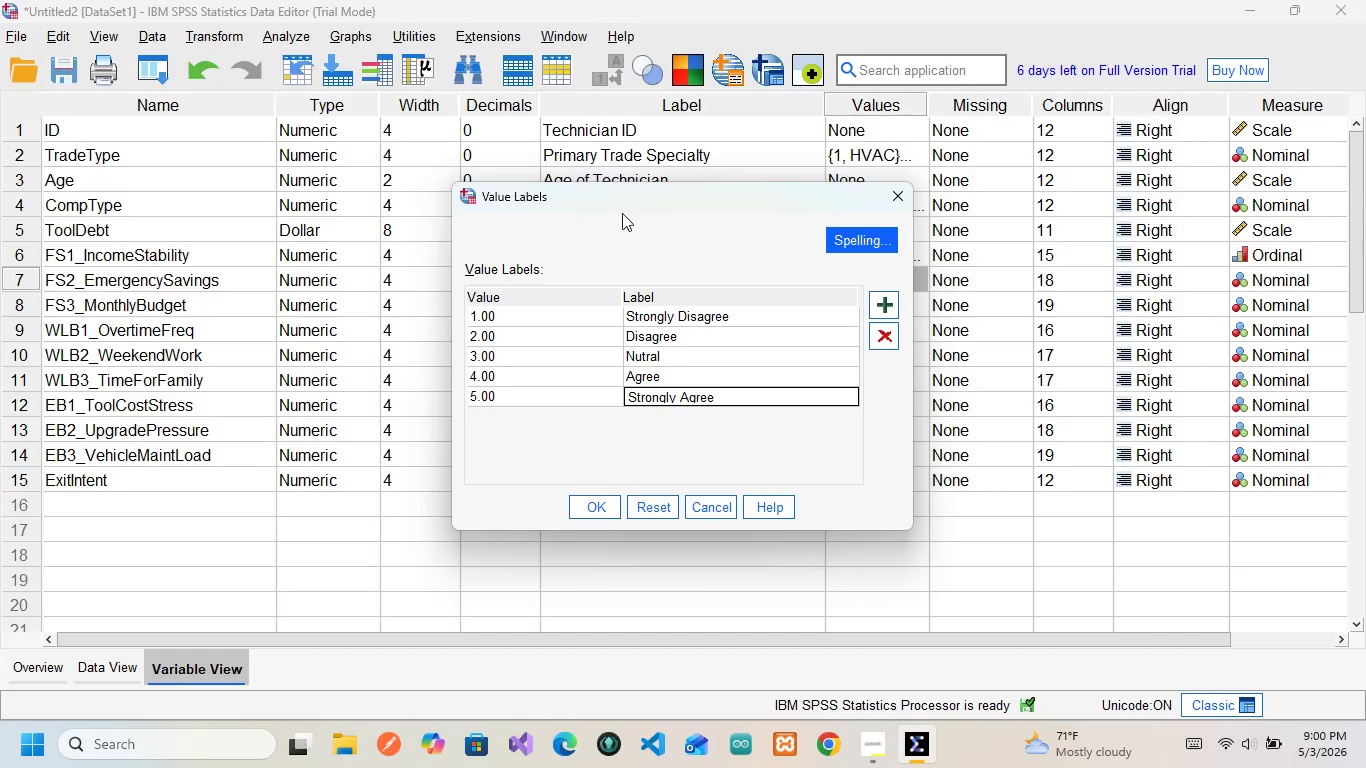 
left_click([596, 505])
 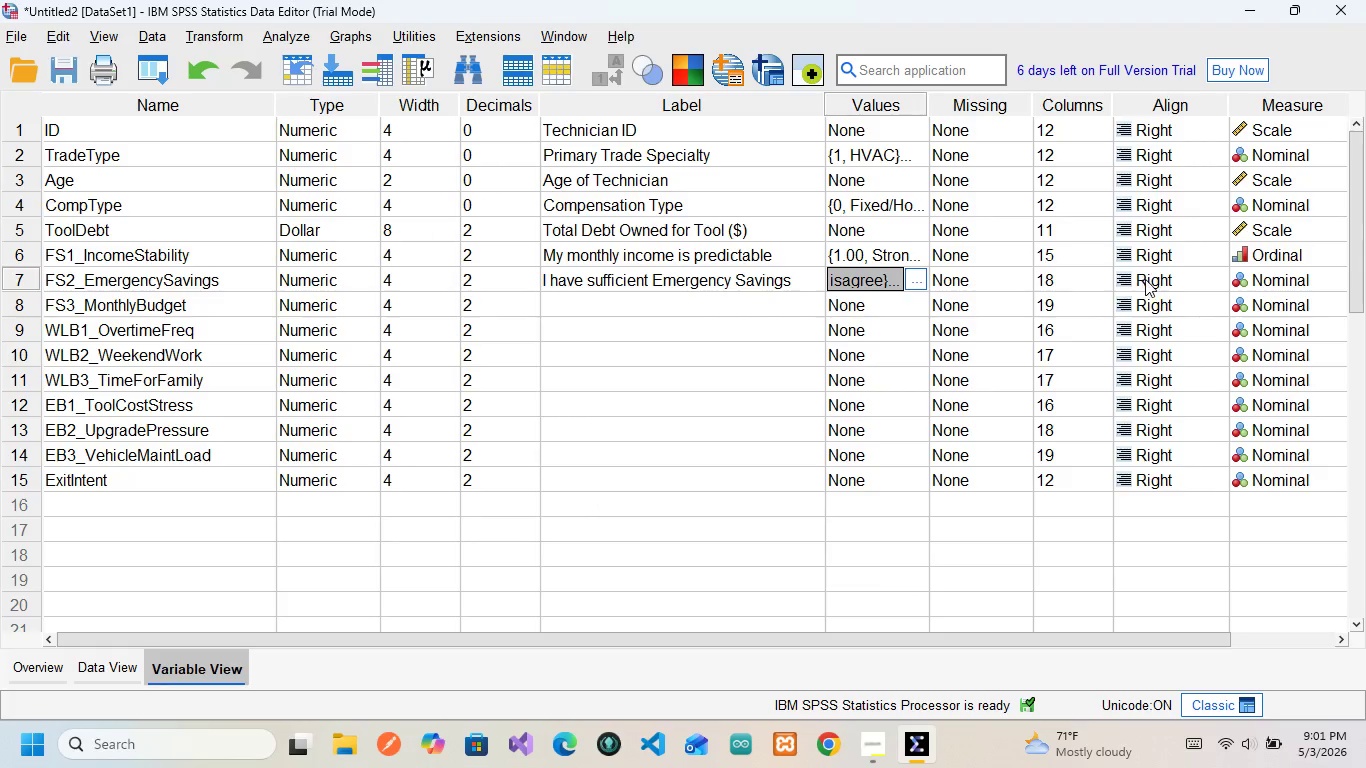 
wait(6.36)
 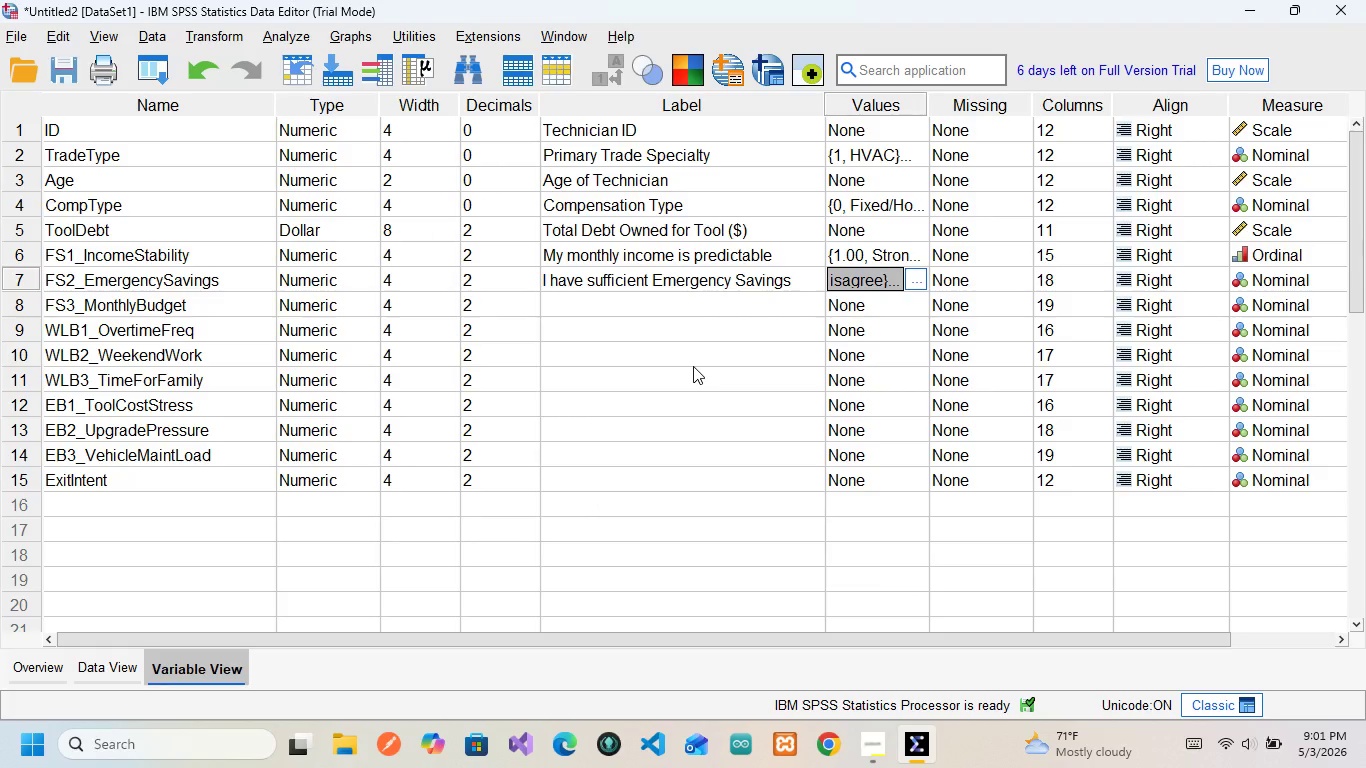 
left_click([1257, 281])
 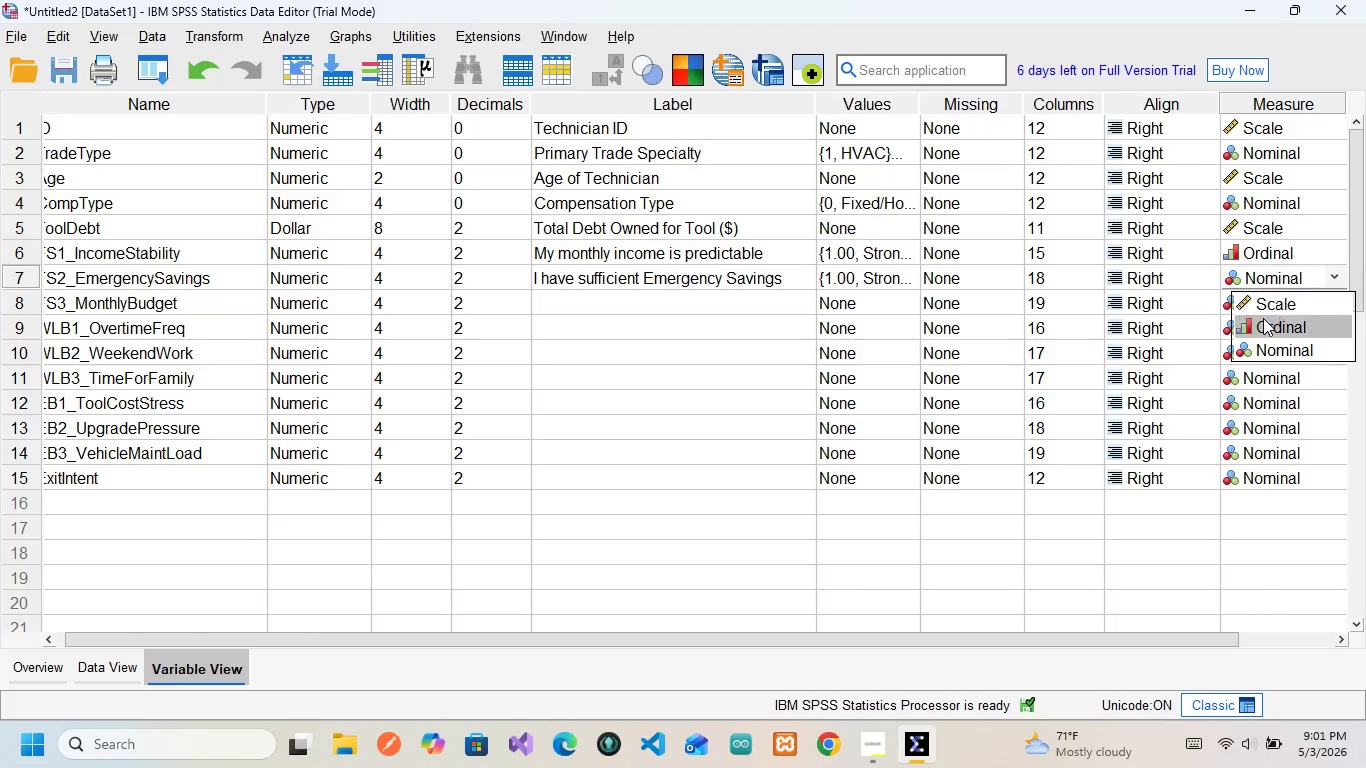 
left_click([1263, 319])
 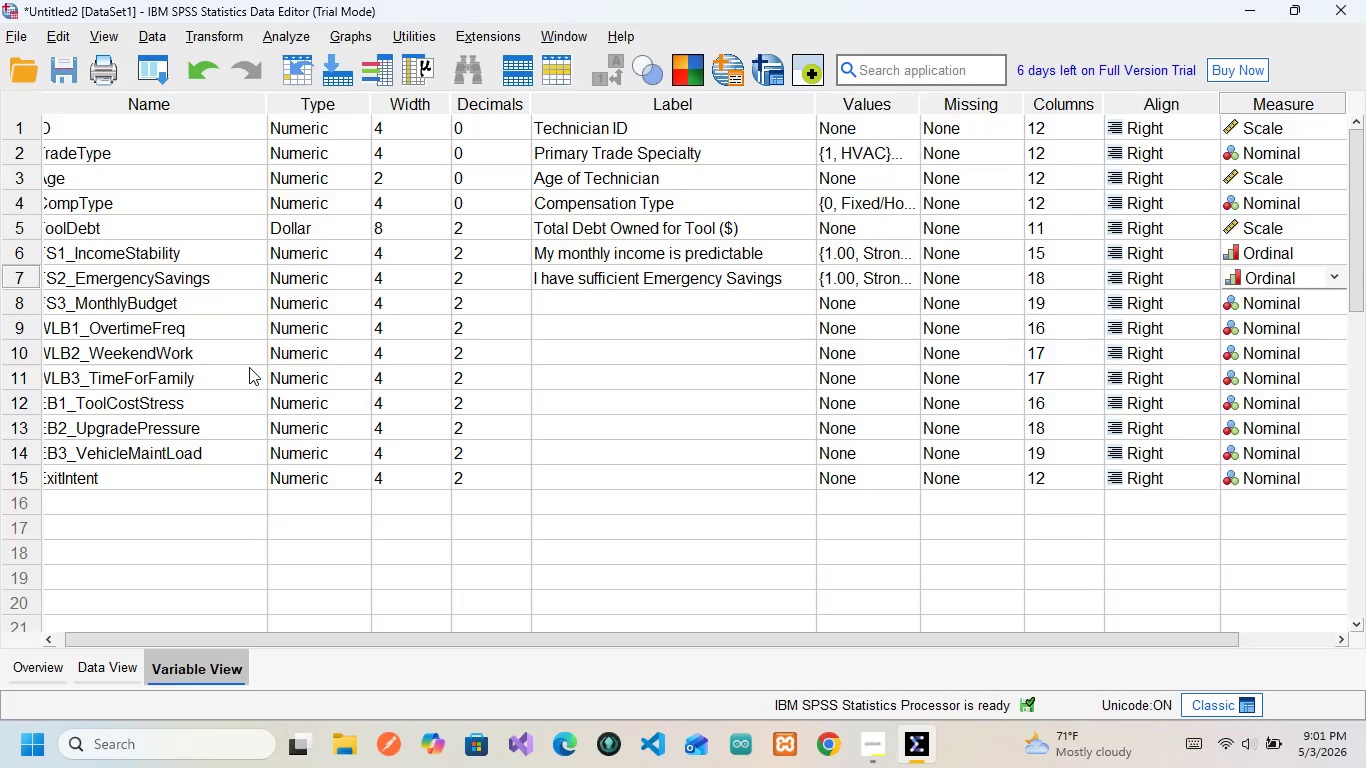 
wait(5.92)
 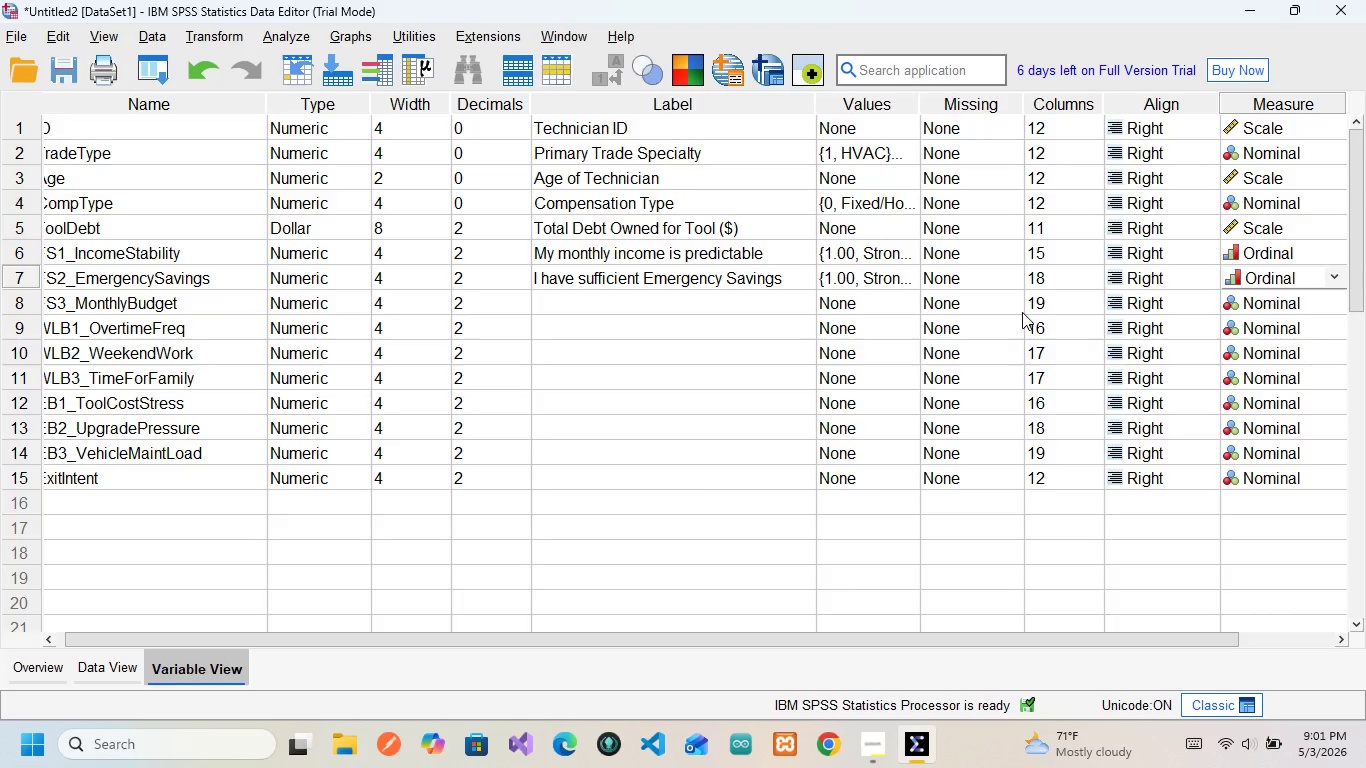 
left_click([203, 297])
 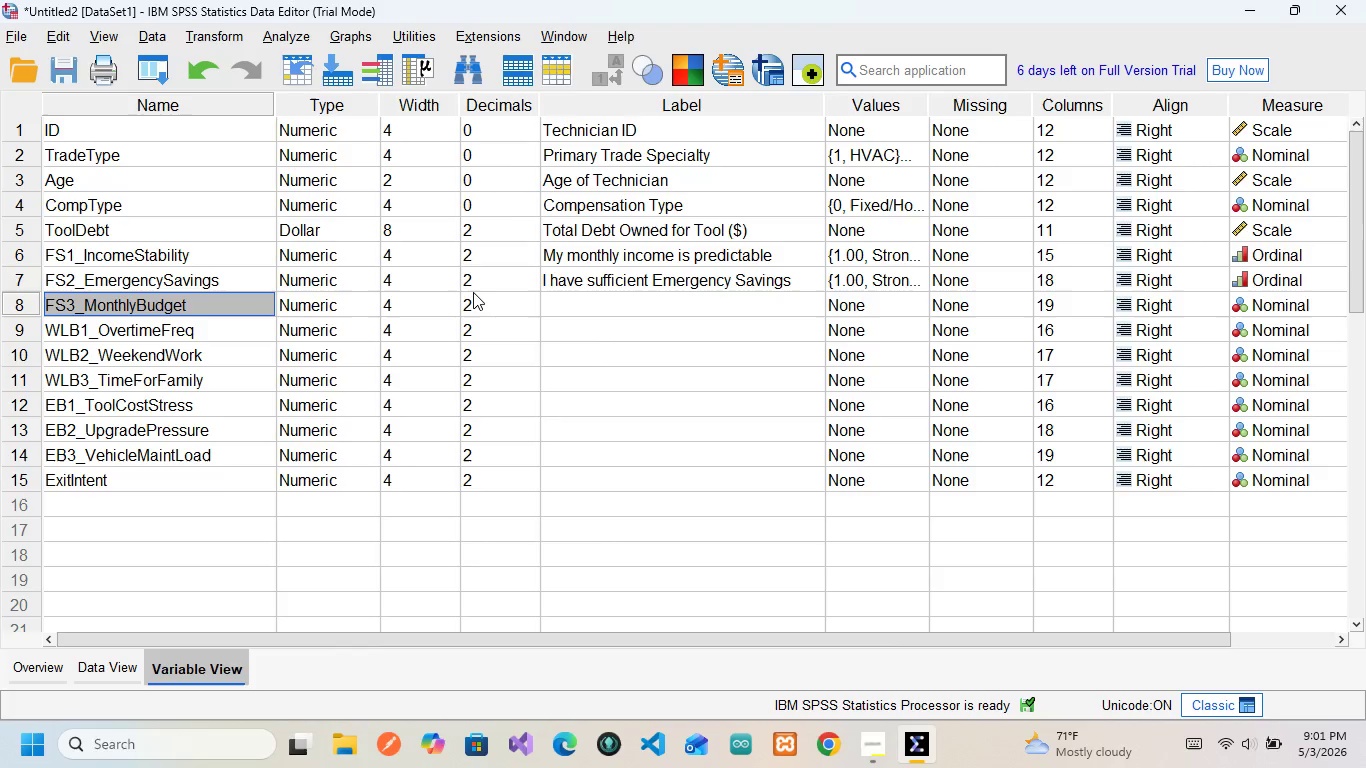 
wait(5.59)
 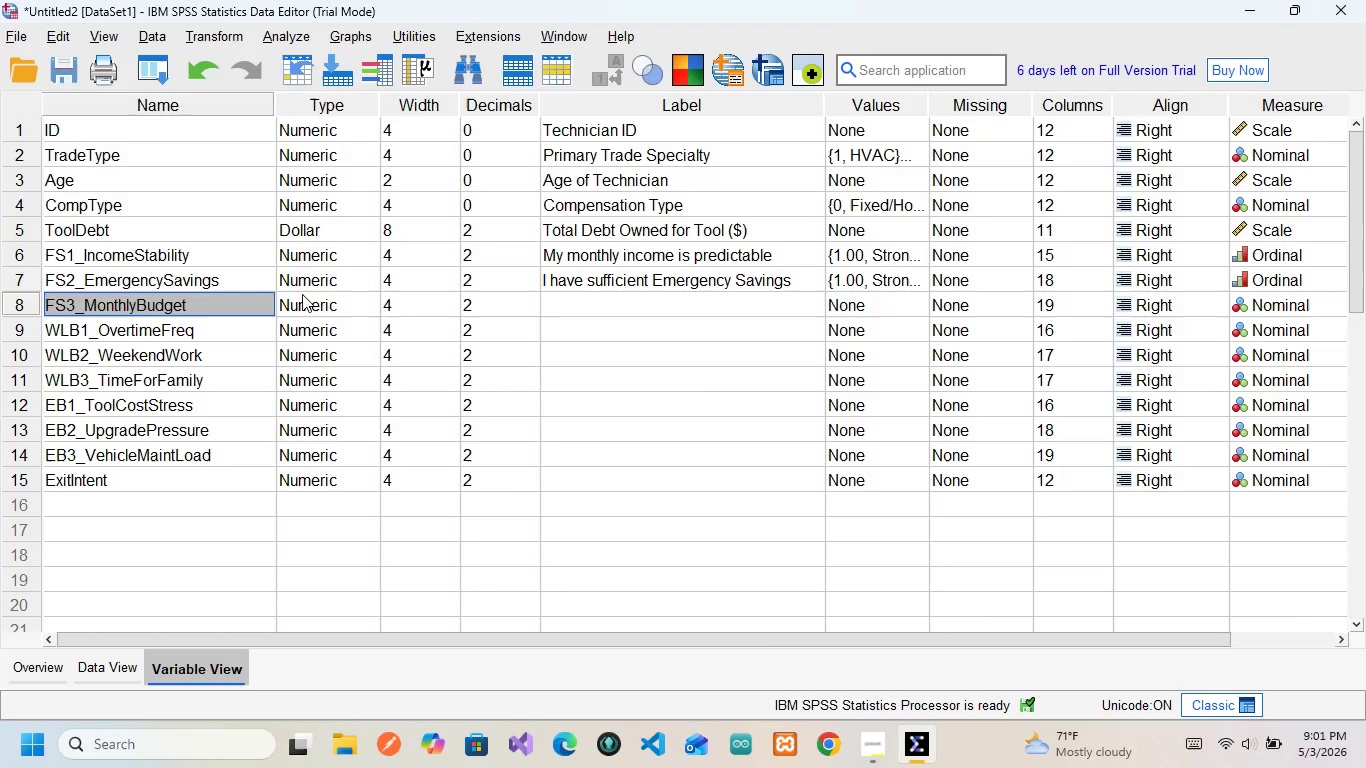 
left_click([559, 304])
 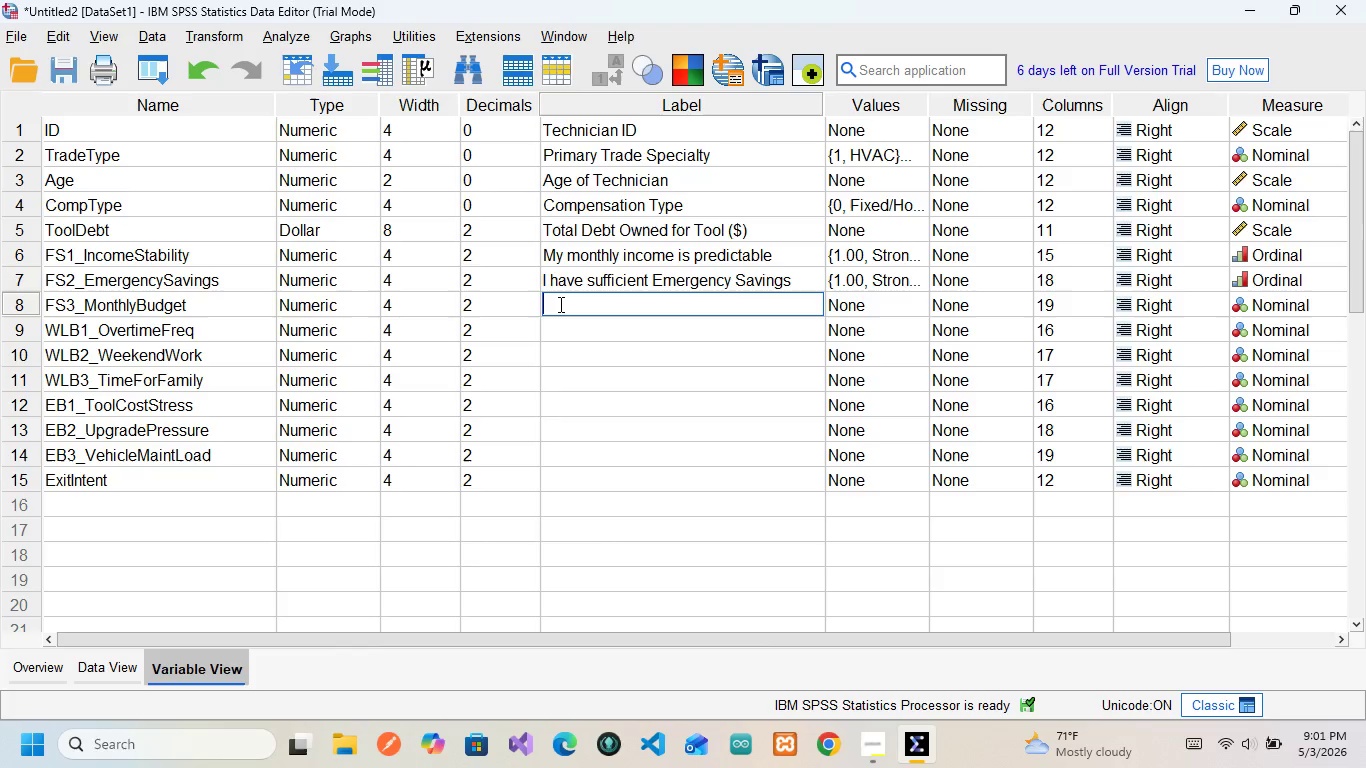 
wait(11.97)
 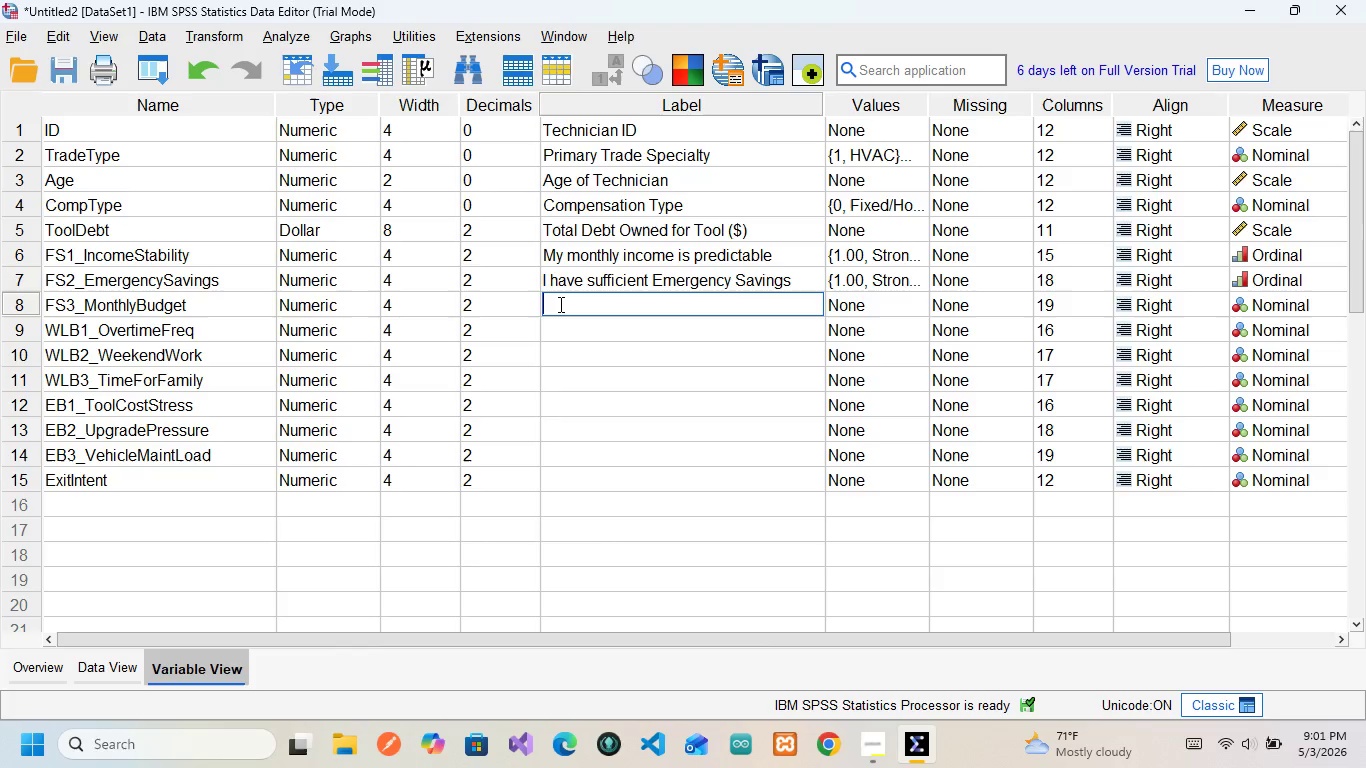 
type(I CAN)
key(Backspace)
key(Backspace)
key(Backspace)
type(can)
 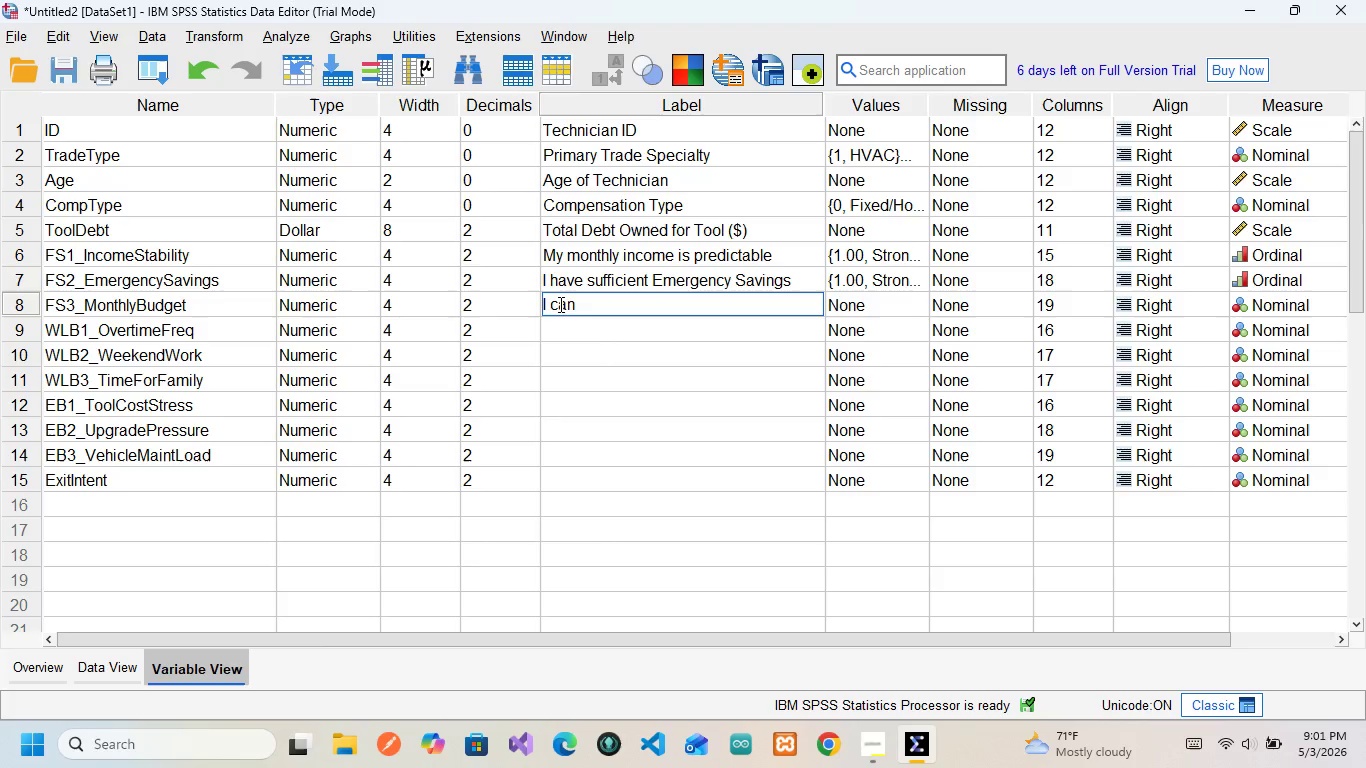 
wait(7.25)
 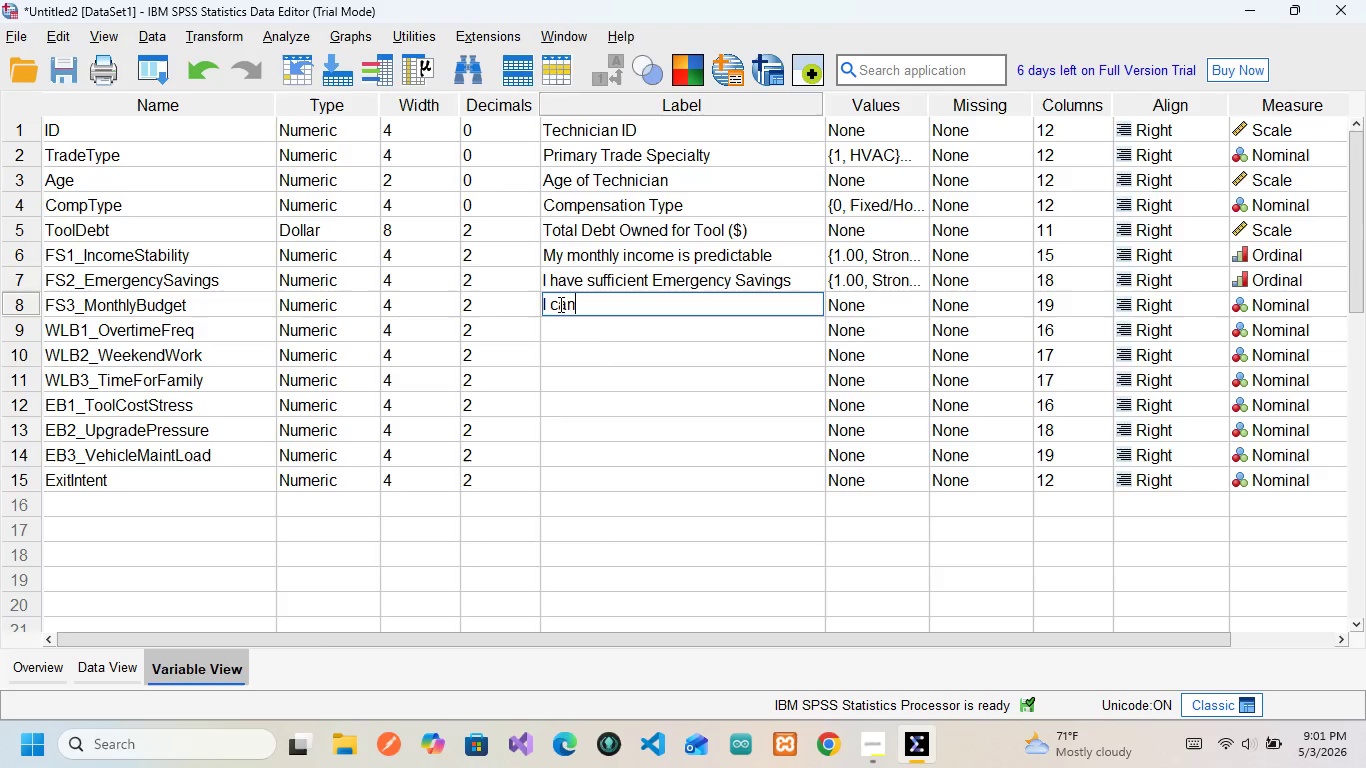 
type( easily cover m)
 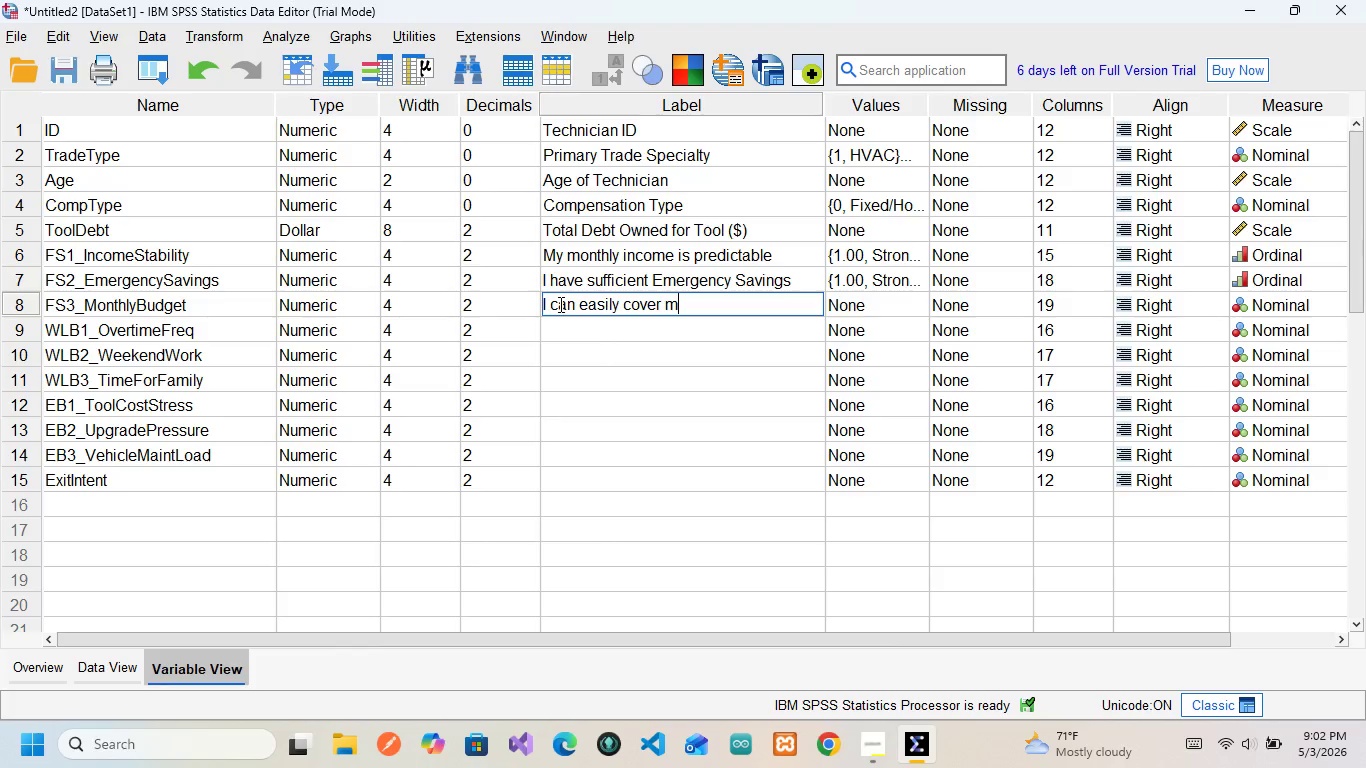 
type(y monthly bill)
 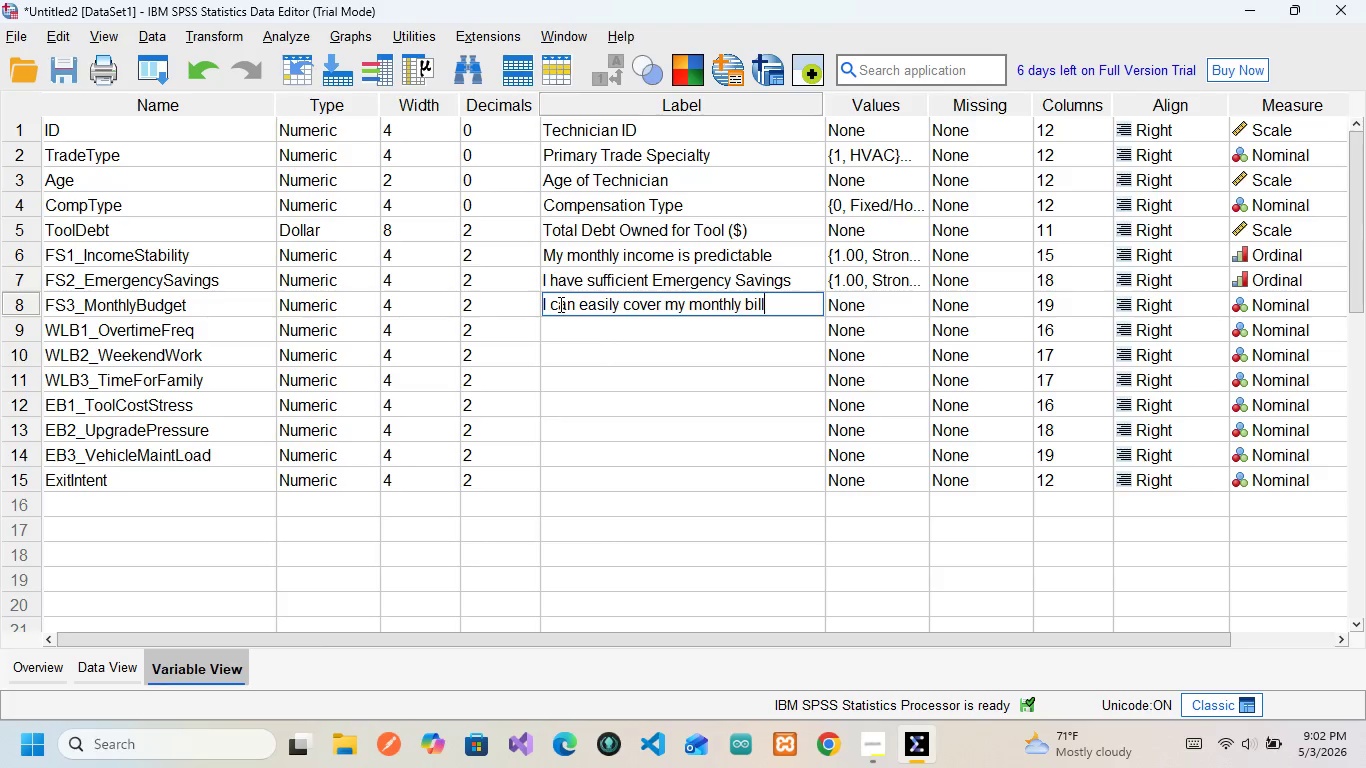 
wait(13.39)
 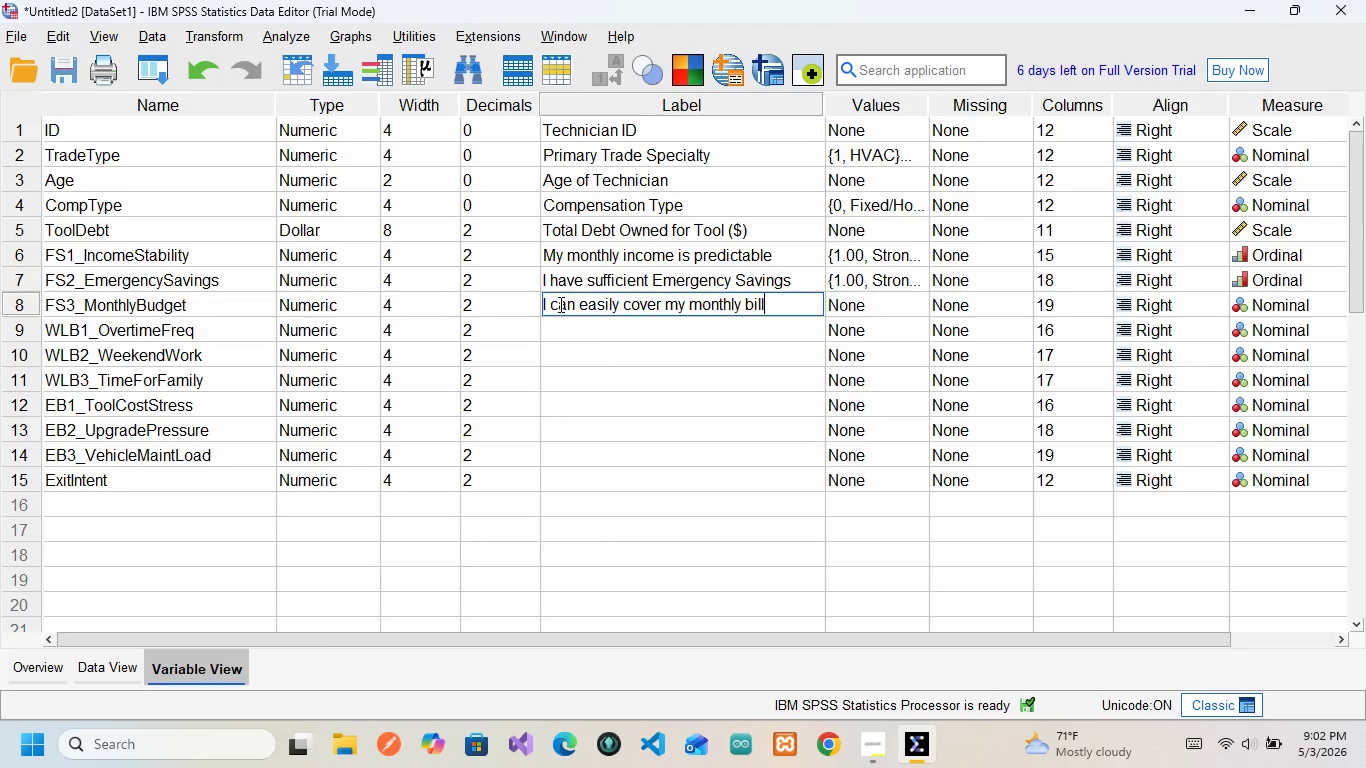 
left_click([863, 312])
 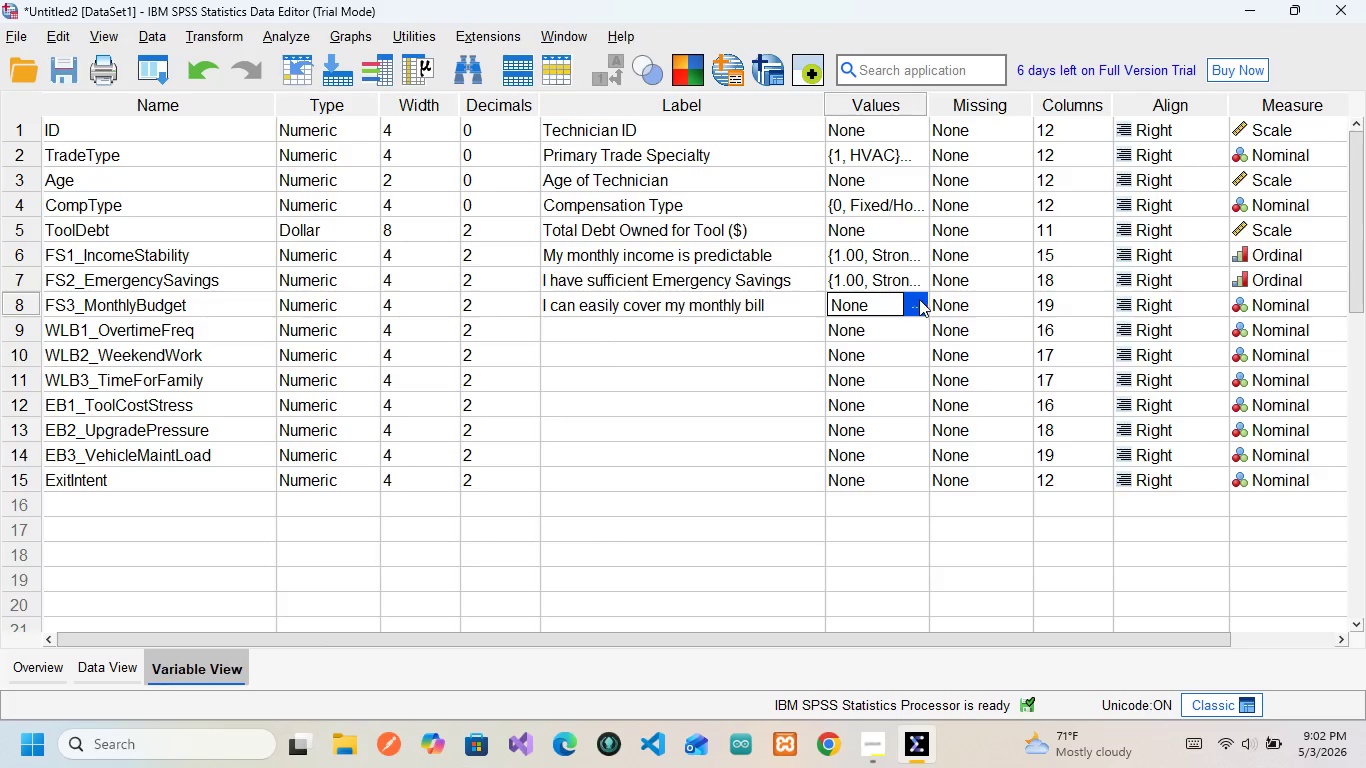 
left_click([917, 303])
 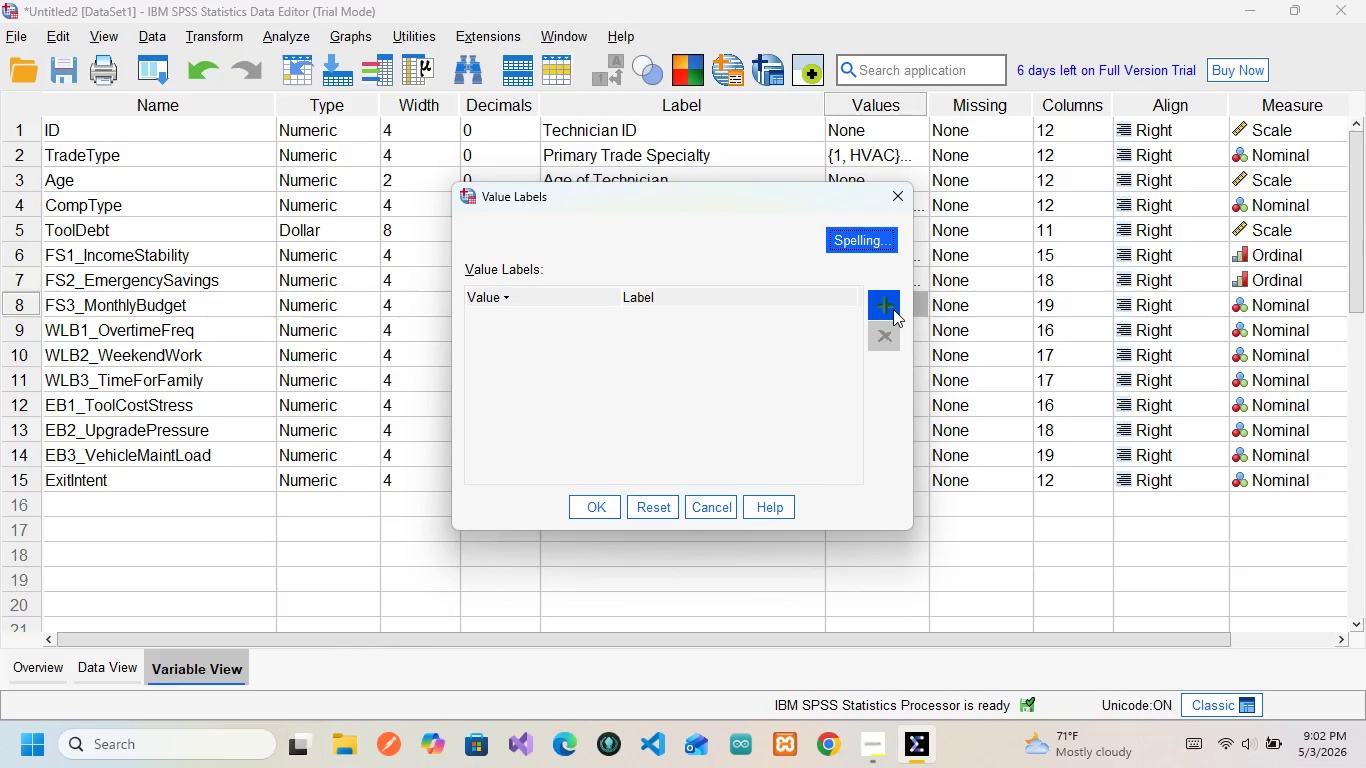 
left_click([887, 305])
 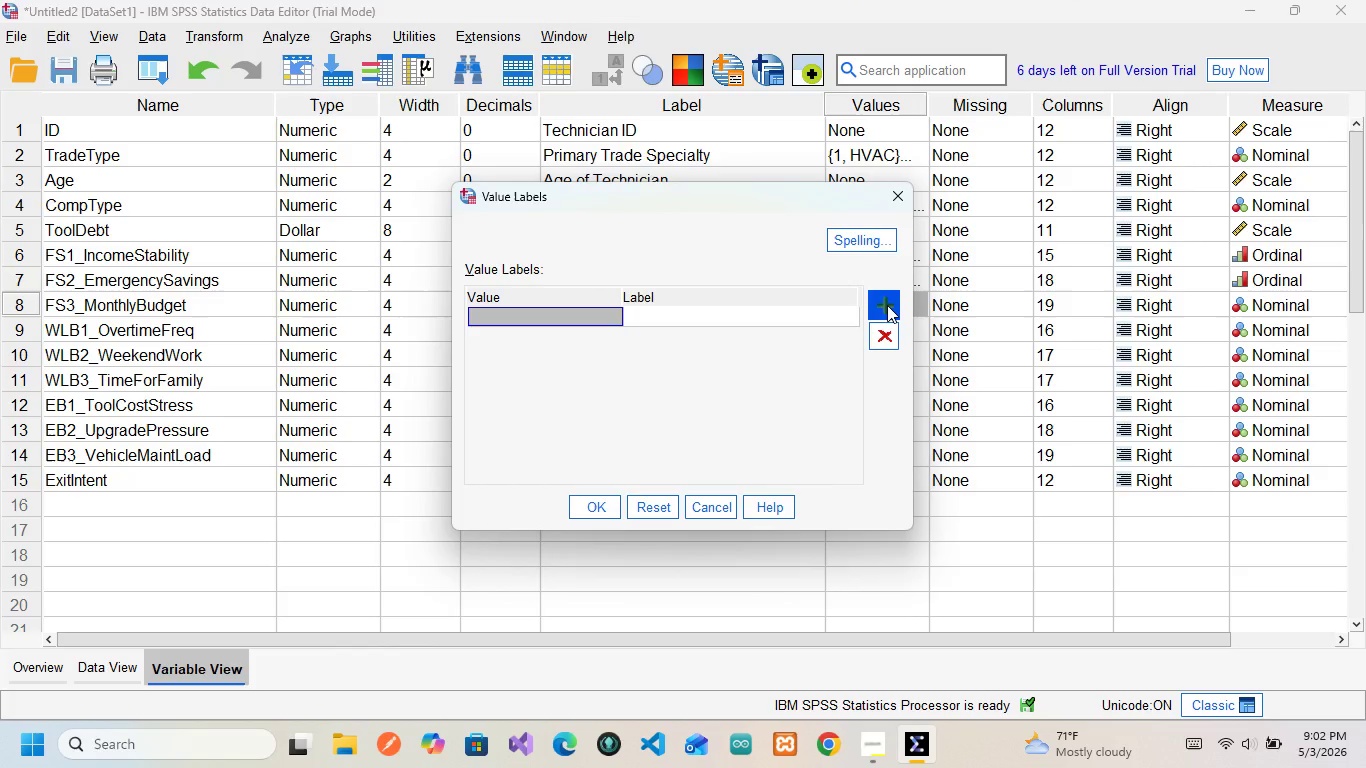 
key(1)
 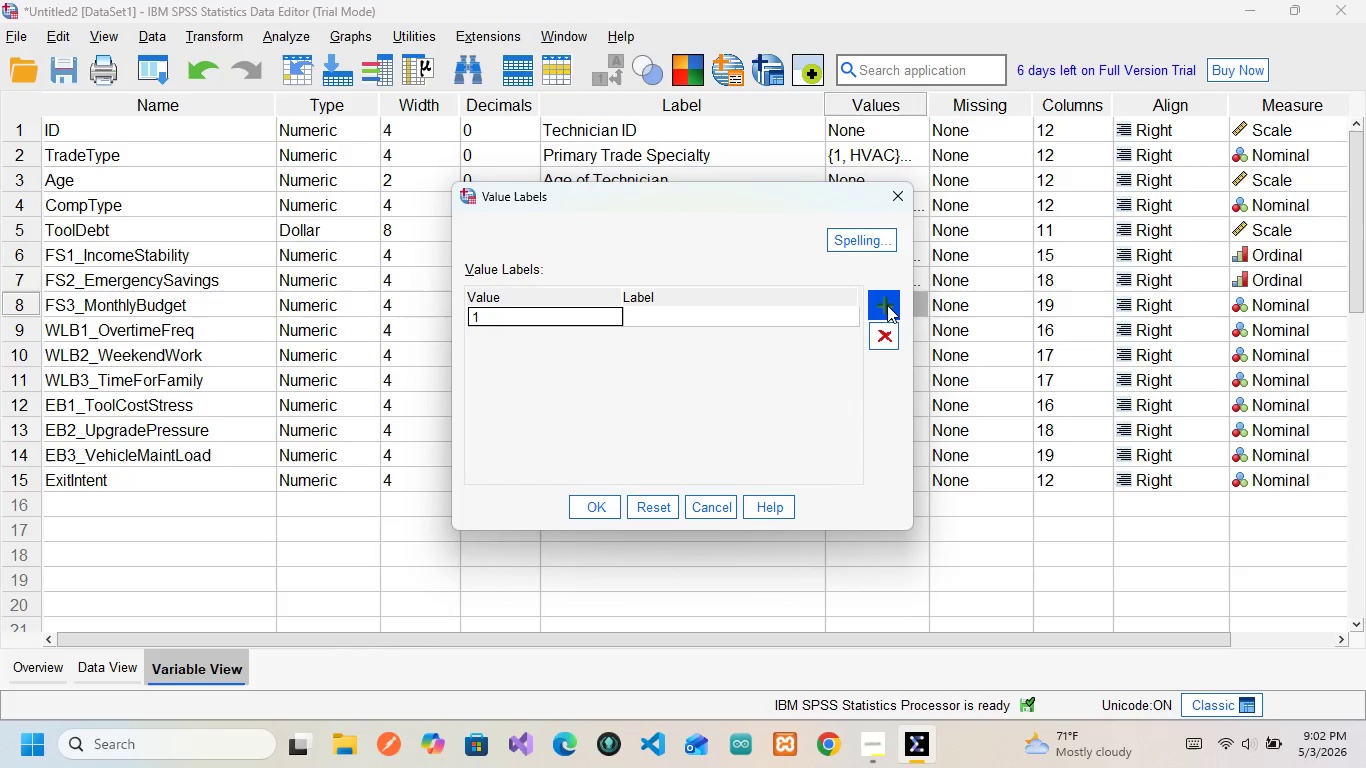 
key(ArrowRight)
 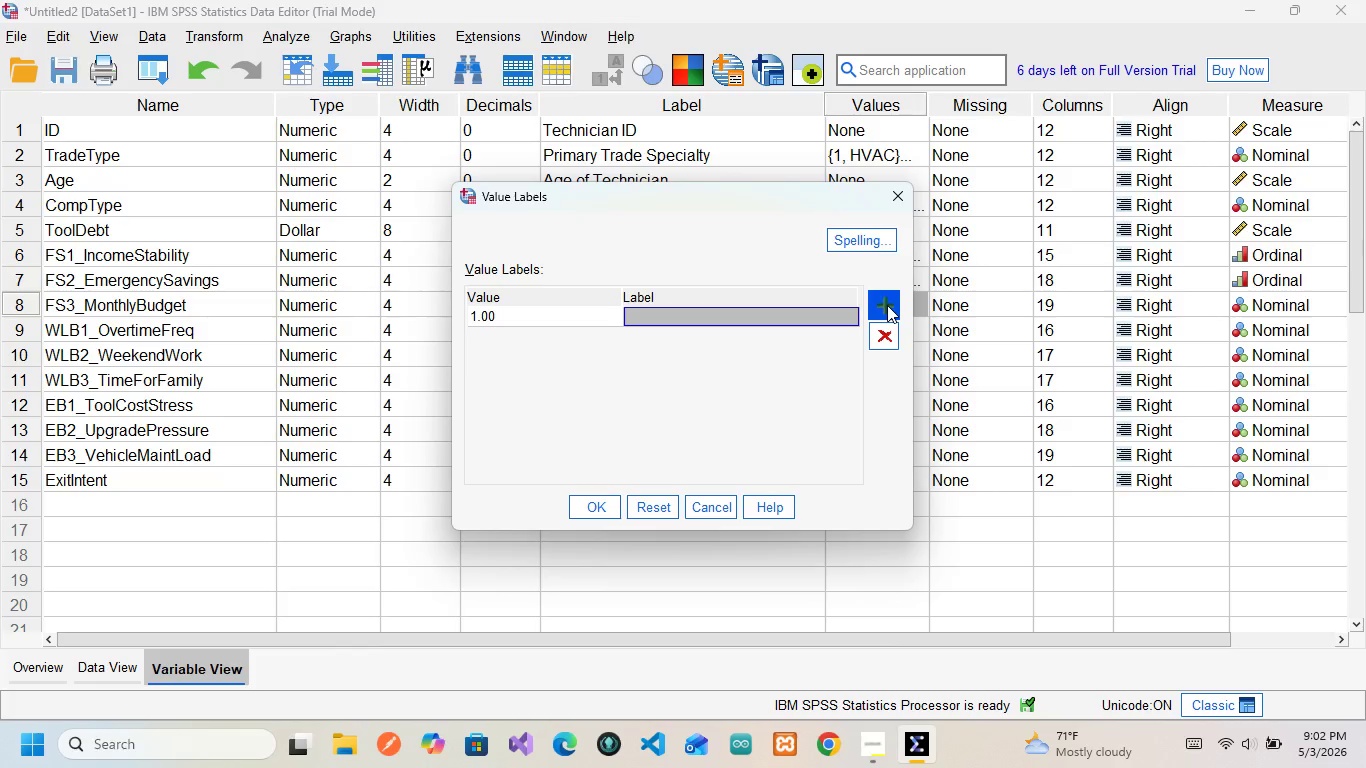 
key(CapsLock)
 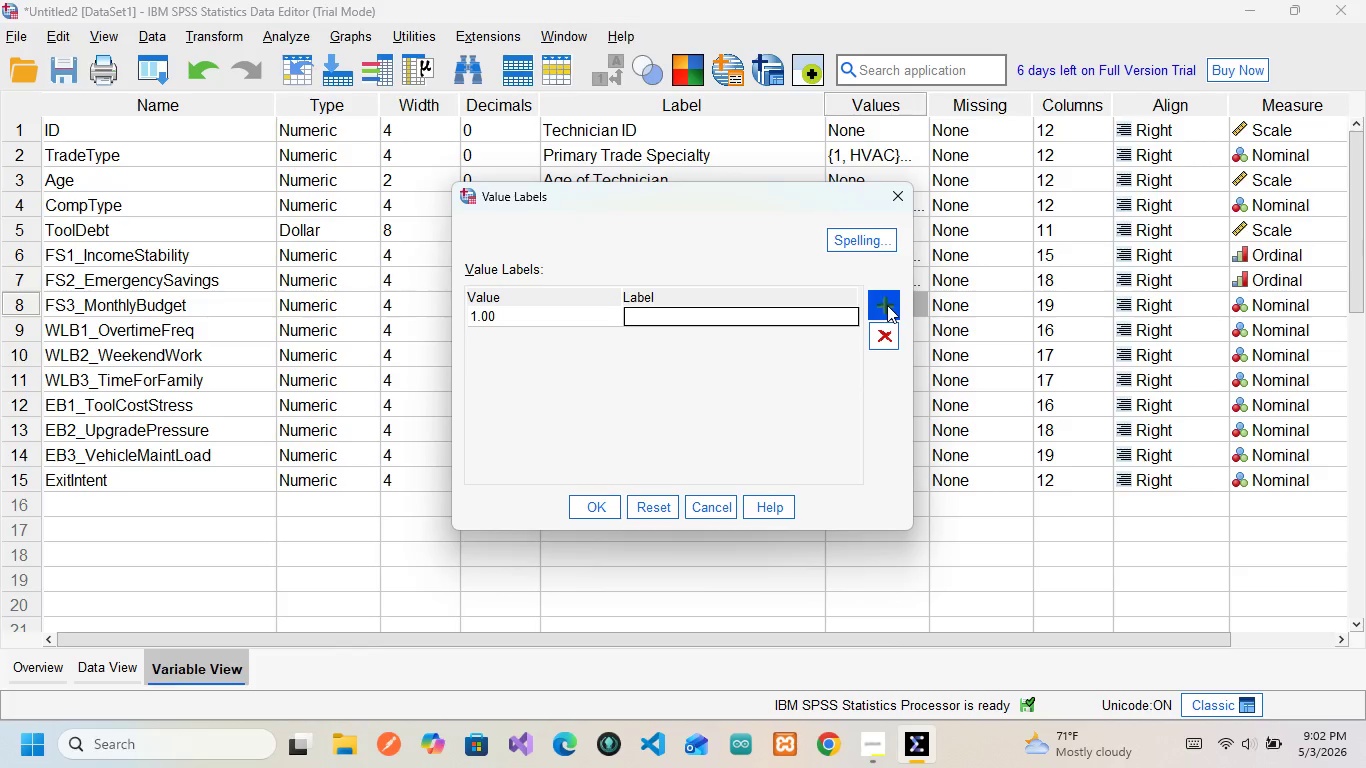 
key(S)
 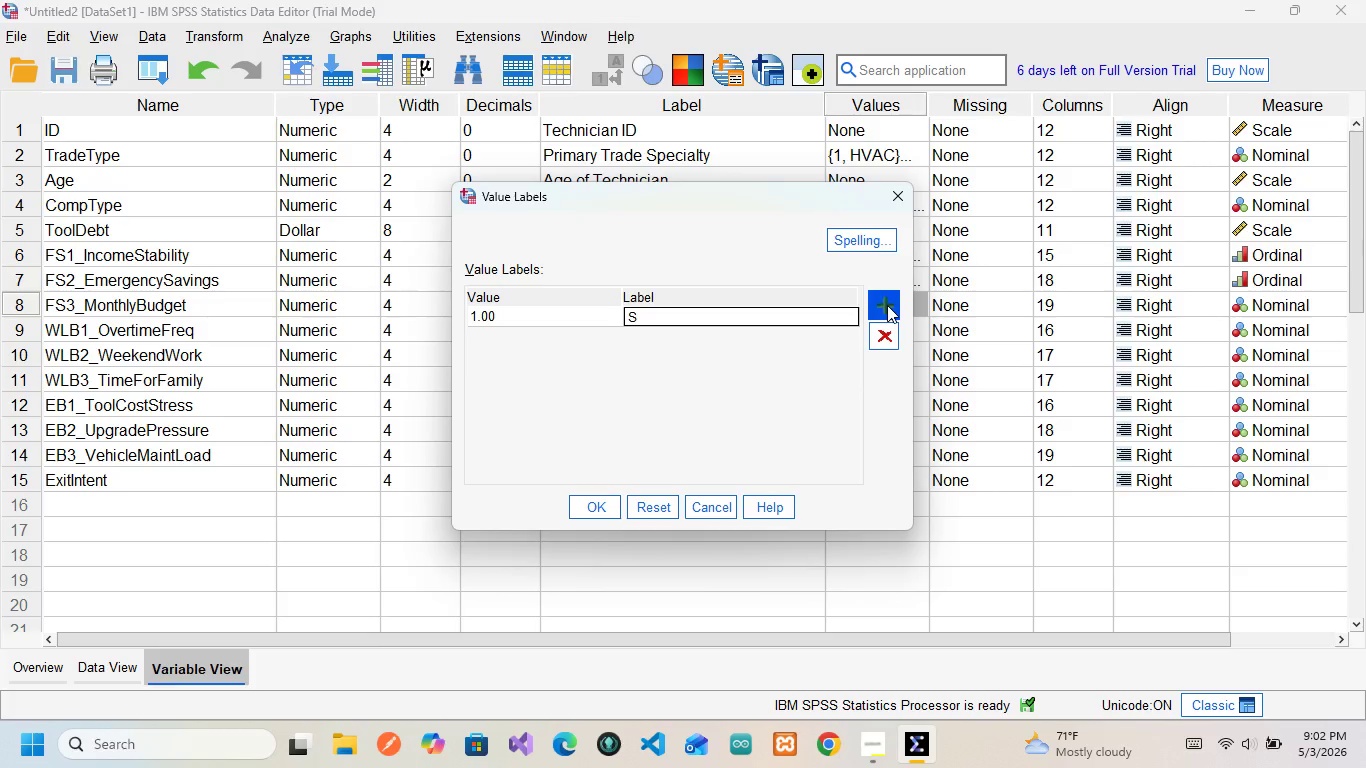 
wait(6.08)
 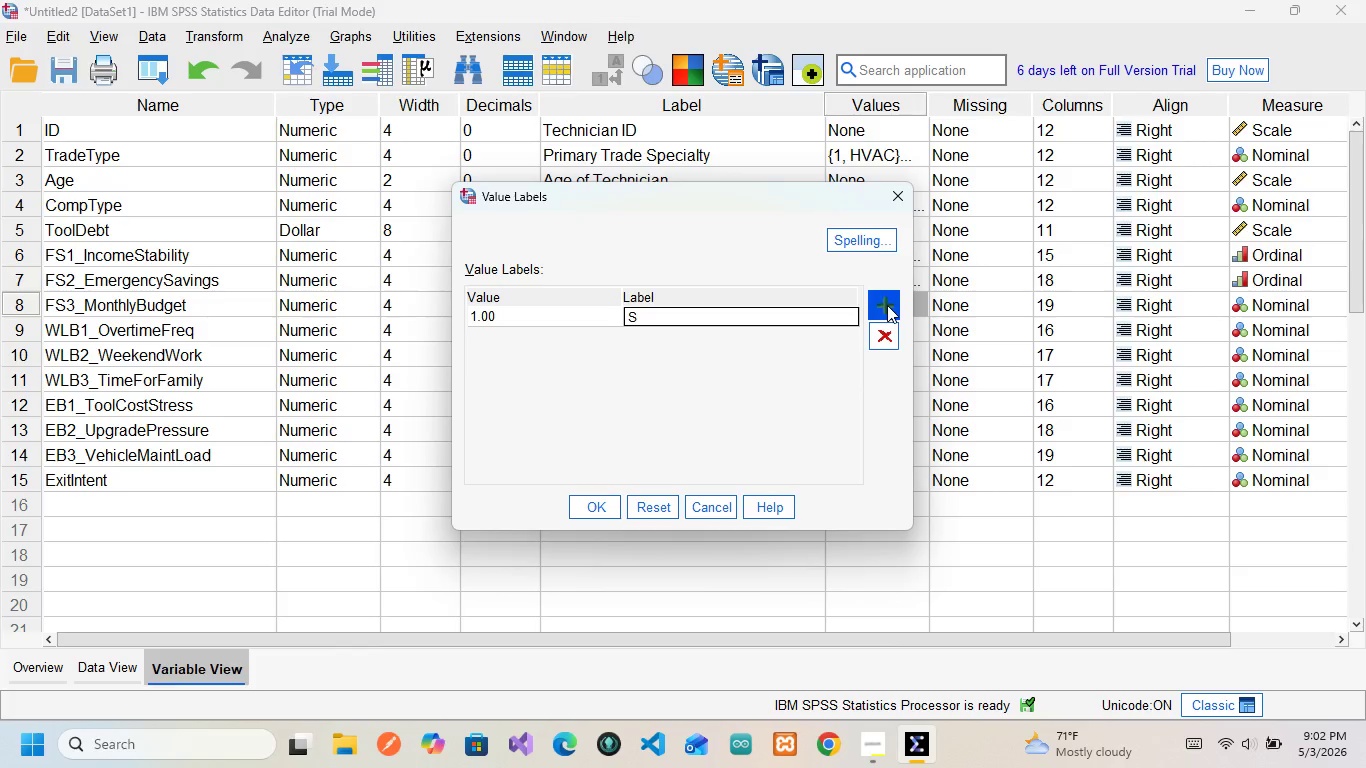 
type(trongly Disagree)
 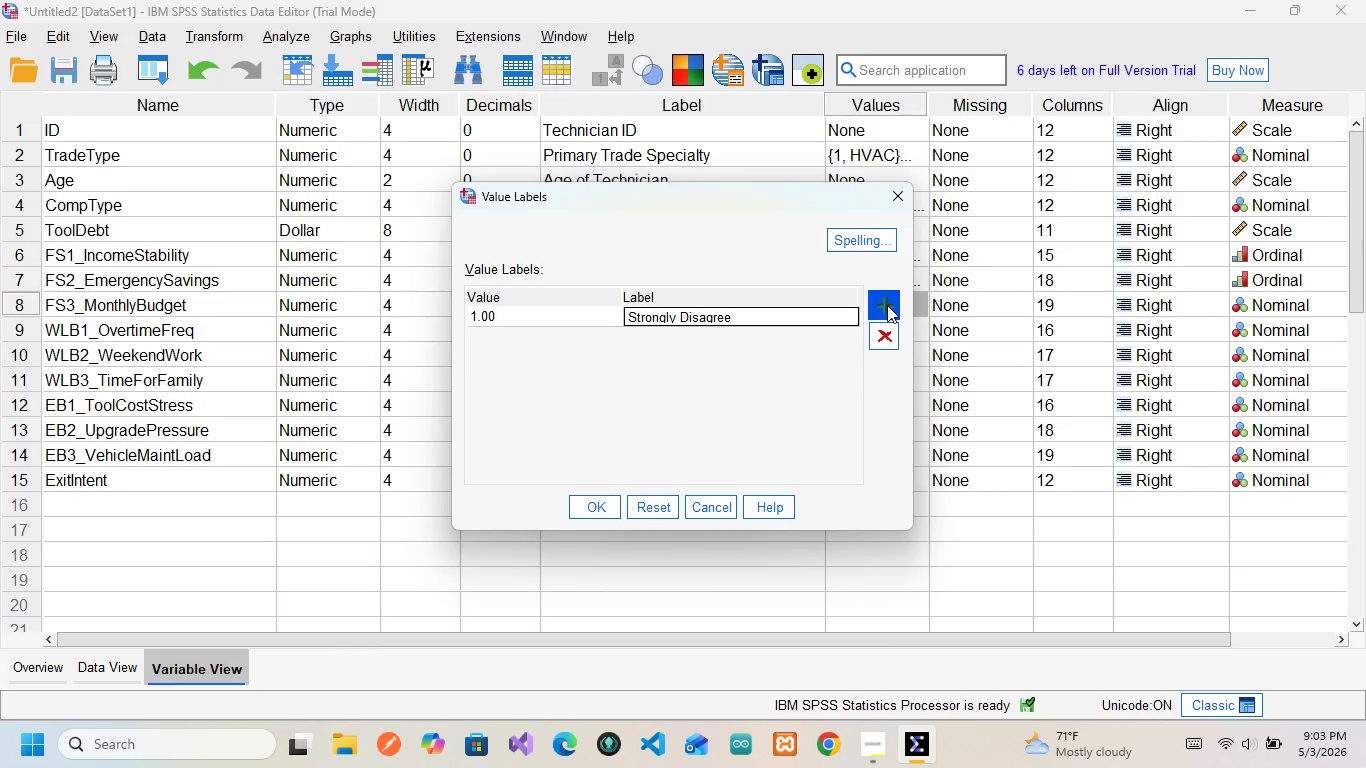 
wait(42.8)
 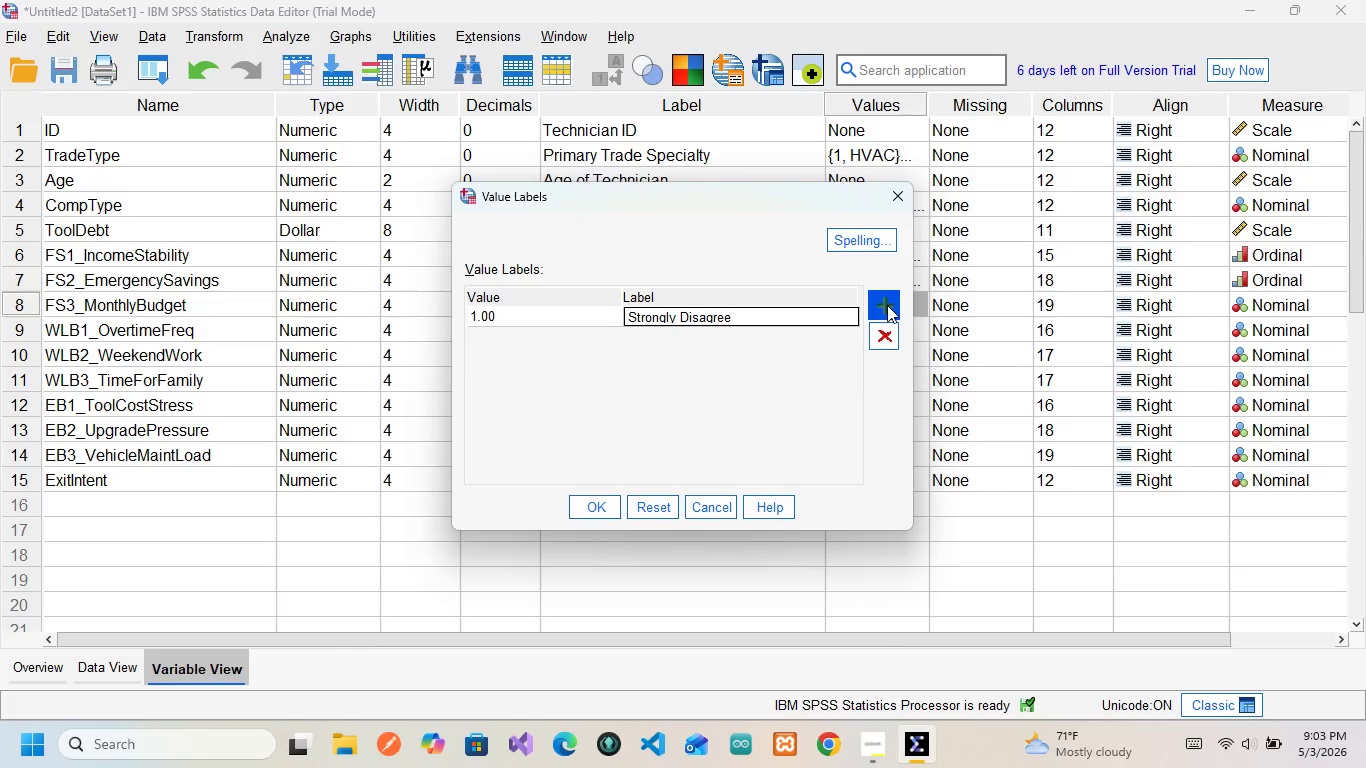 
left_click([874, 304])
 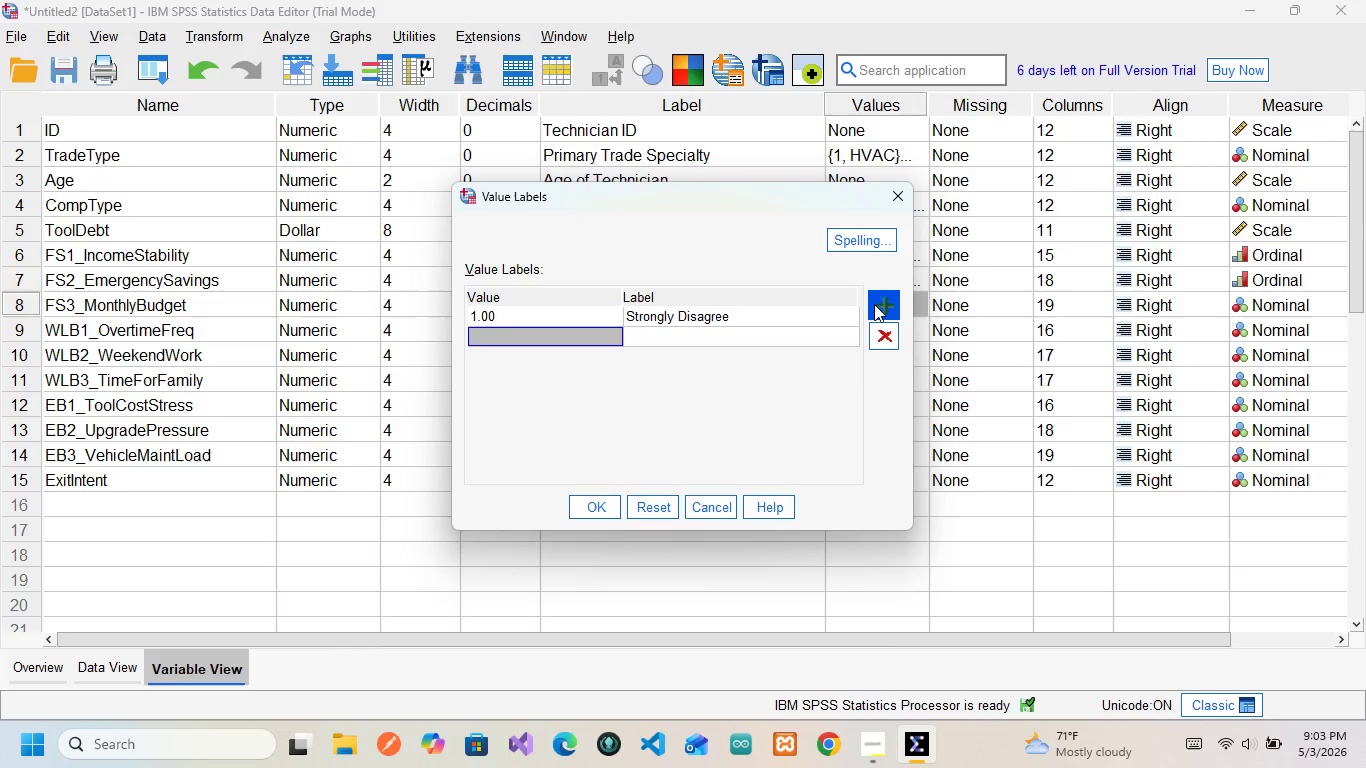 
key(2)
 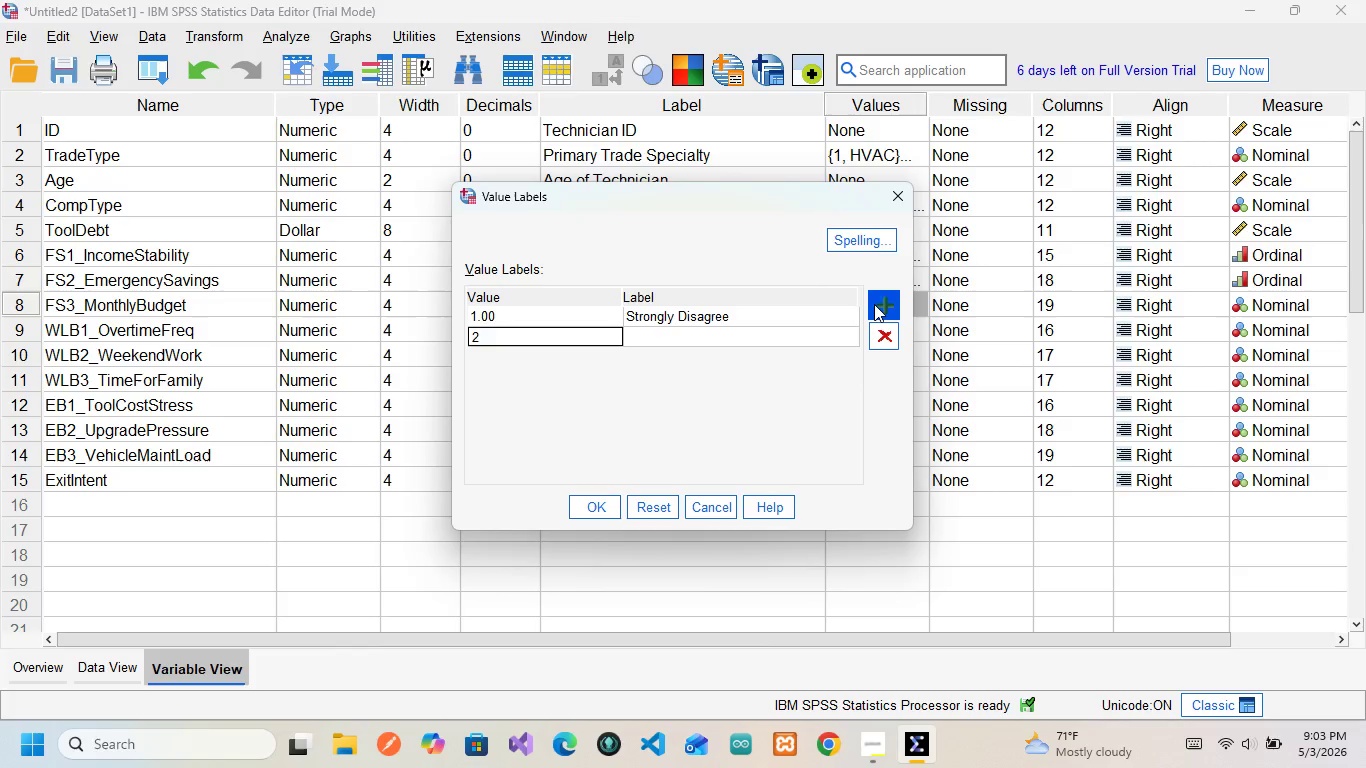 
key(ArrowRight)
 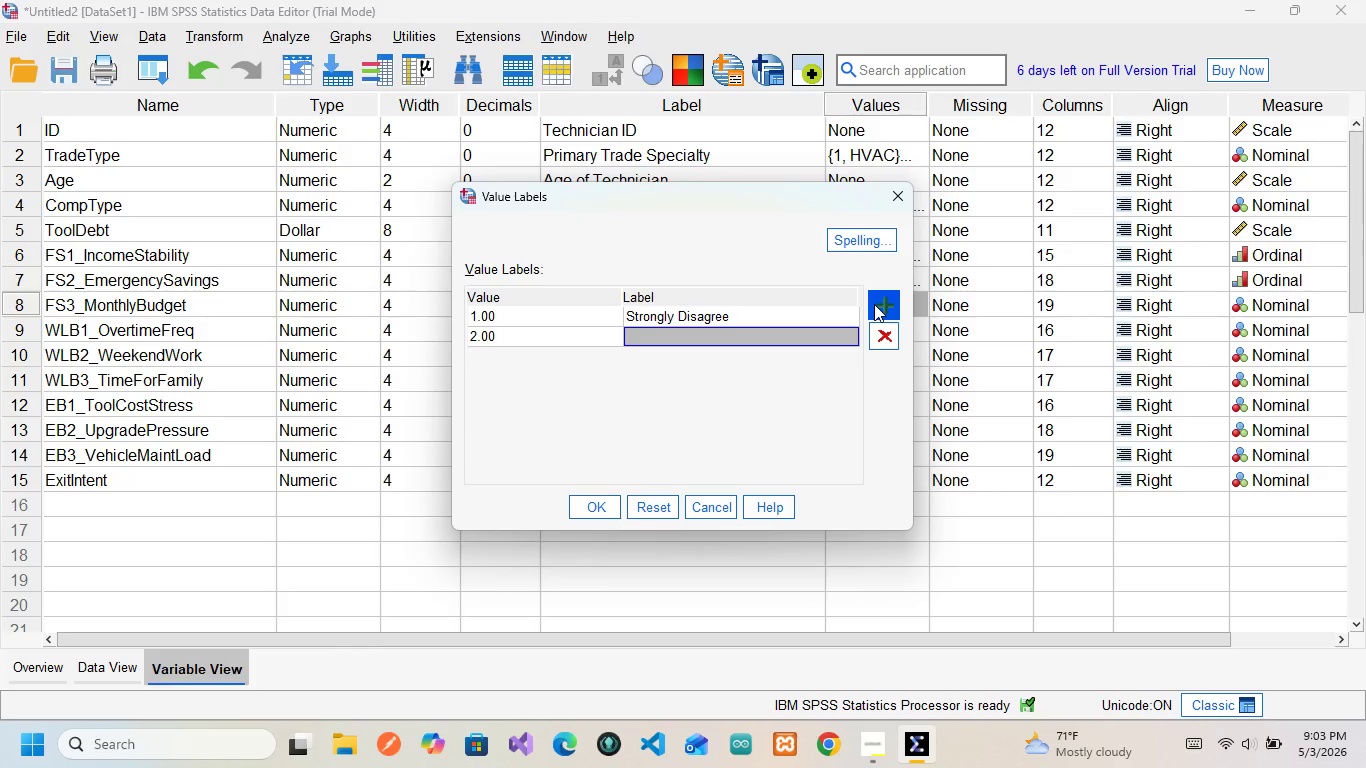 
type(A)
key(Backspace)
type(Disagree)
 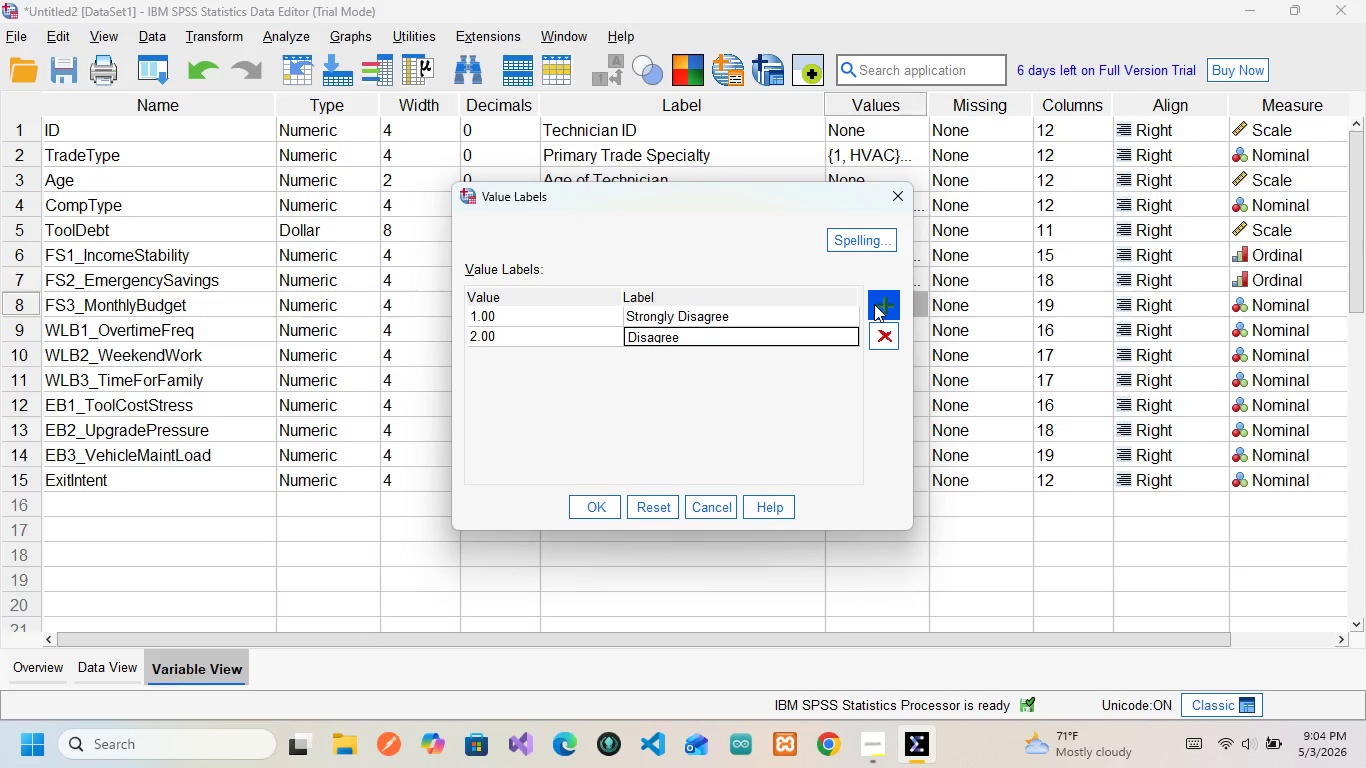 
wait(6.19)
 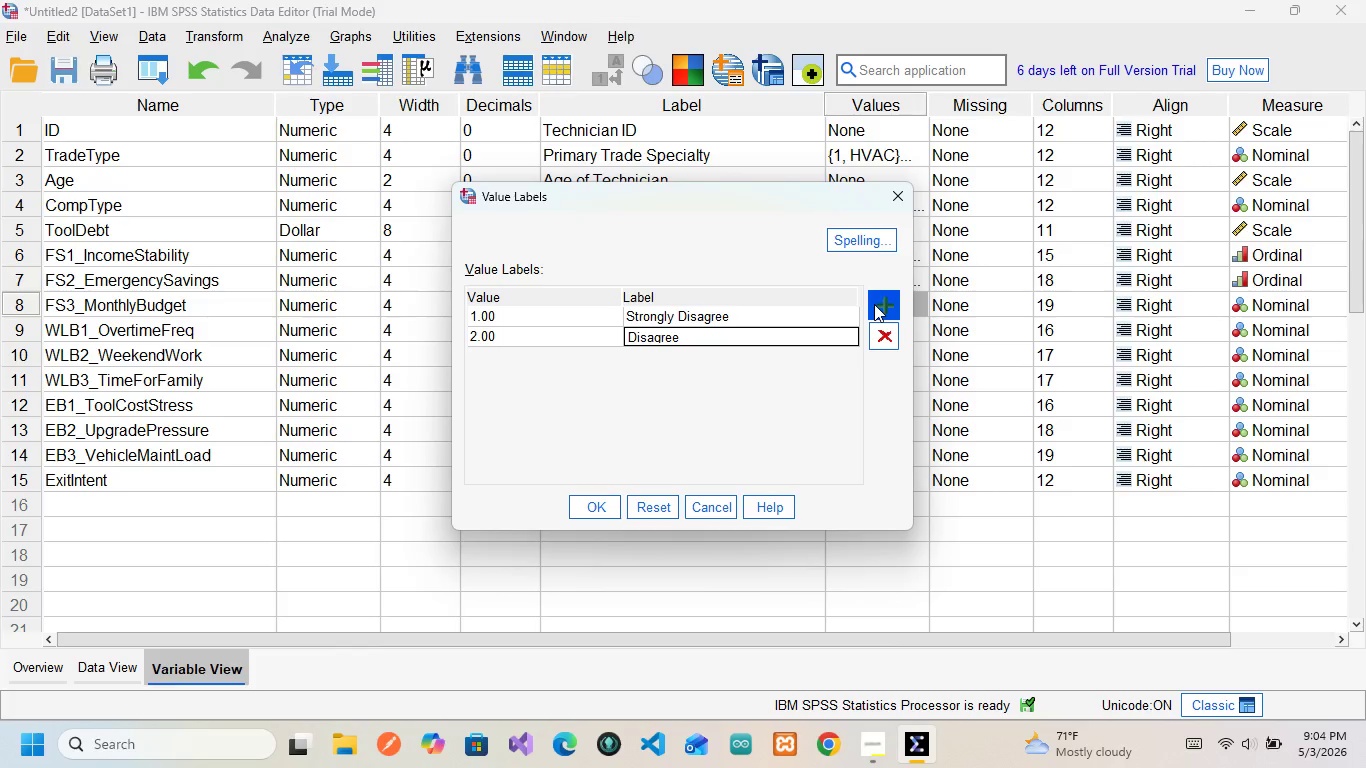 
left_click([874, 304])
 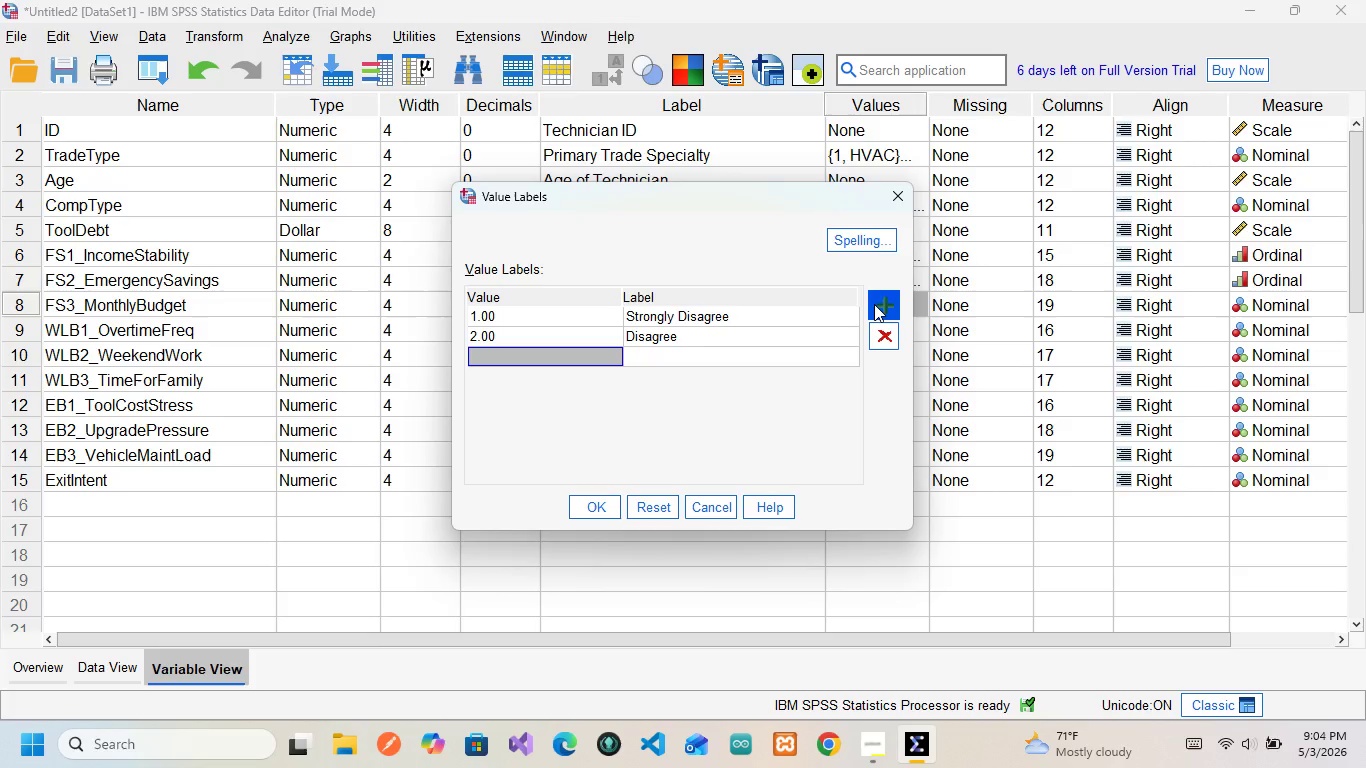 
wait(13.38)
 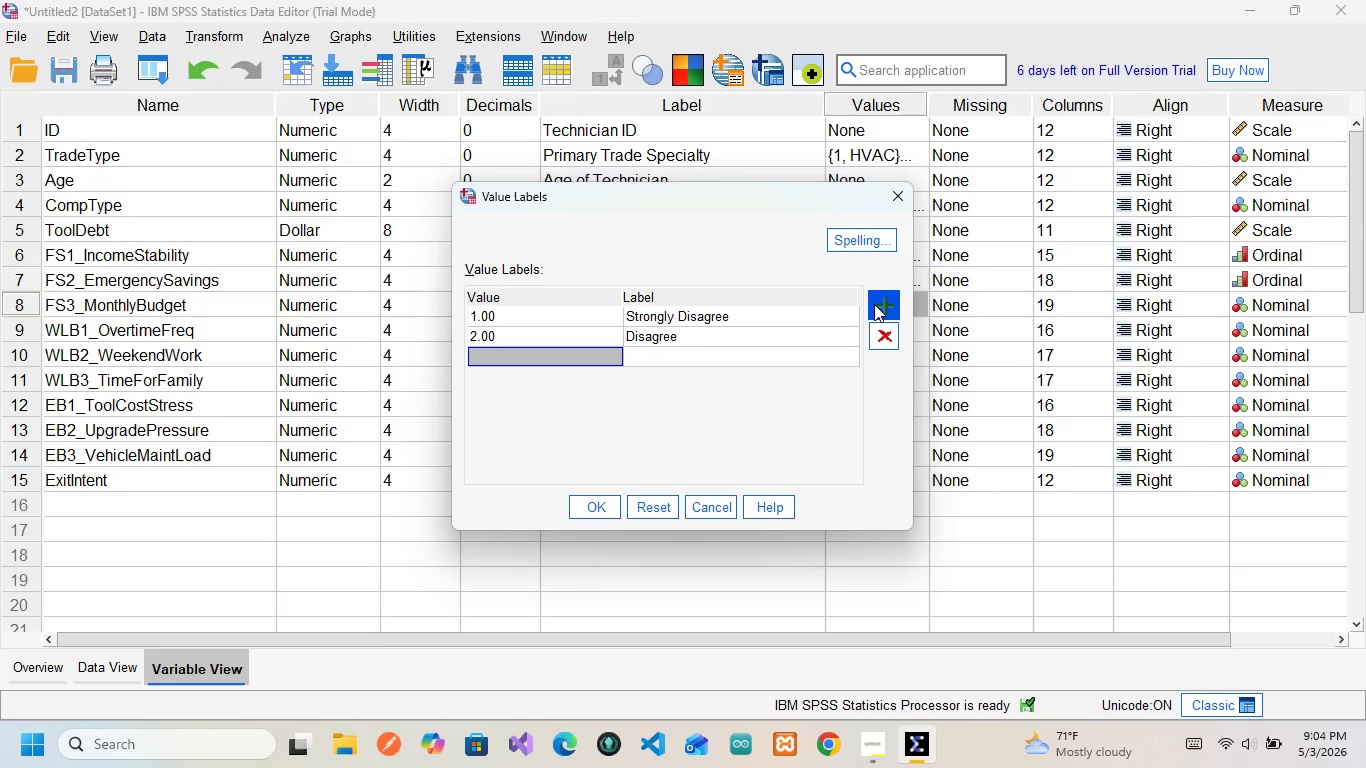 
key(3)
 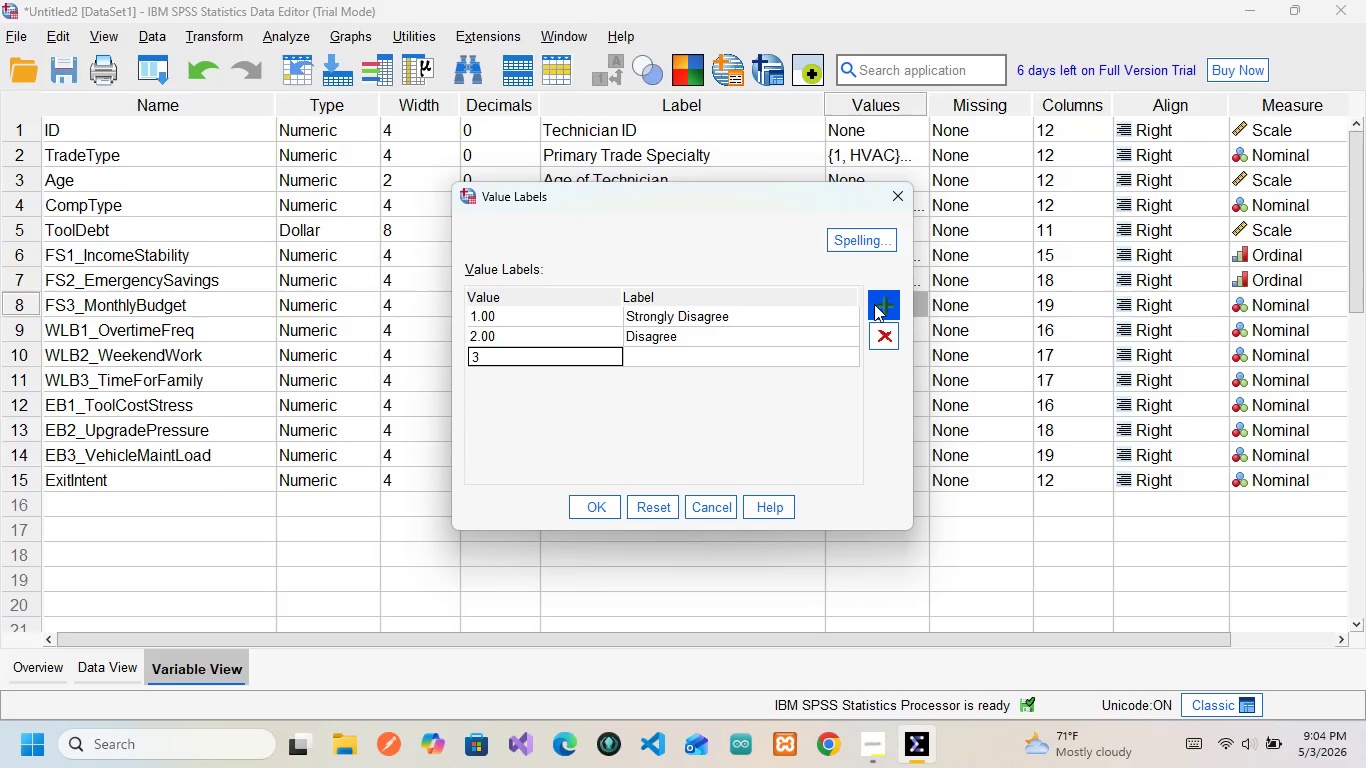 
key(ArrowRight)
 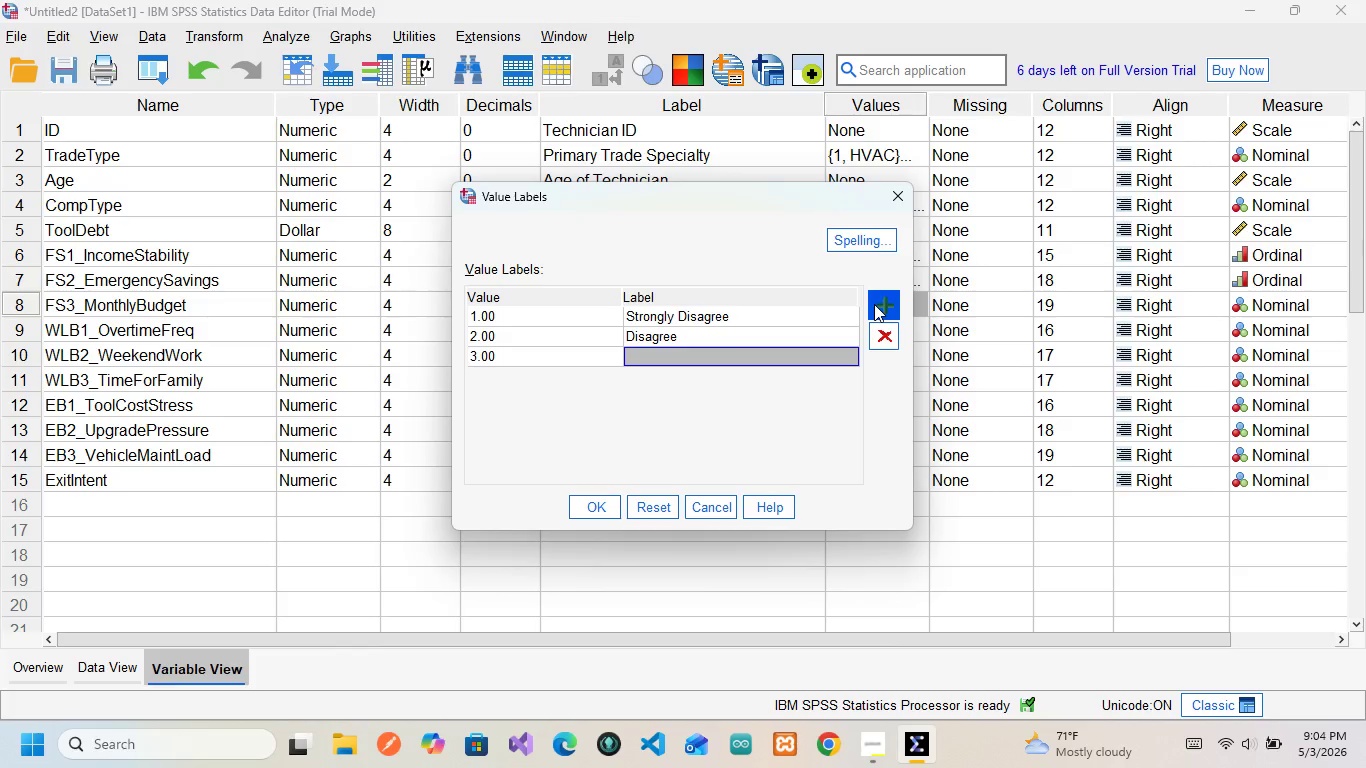 
type(Neutral)
 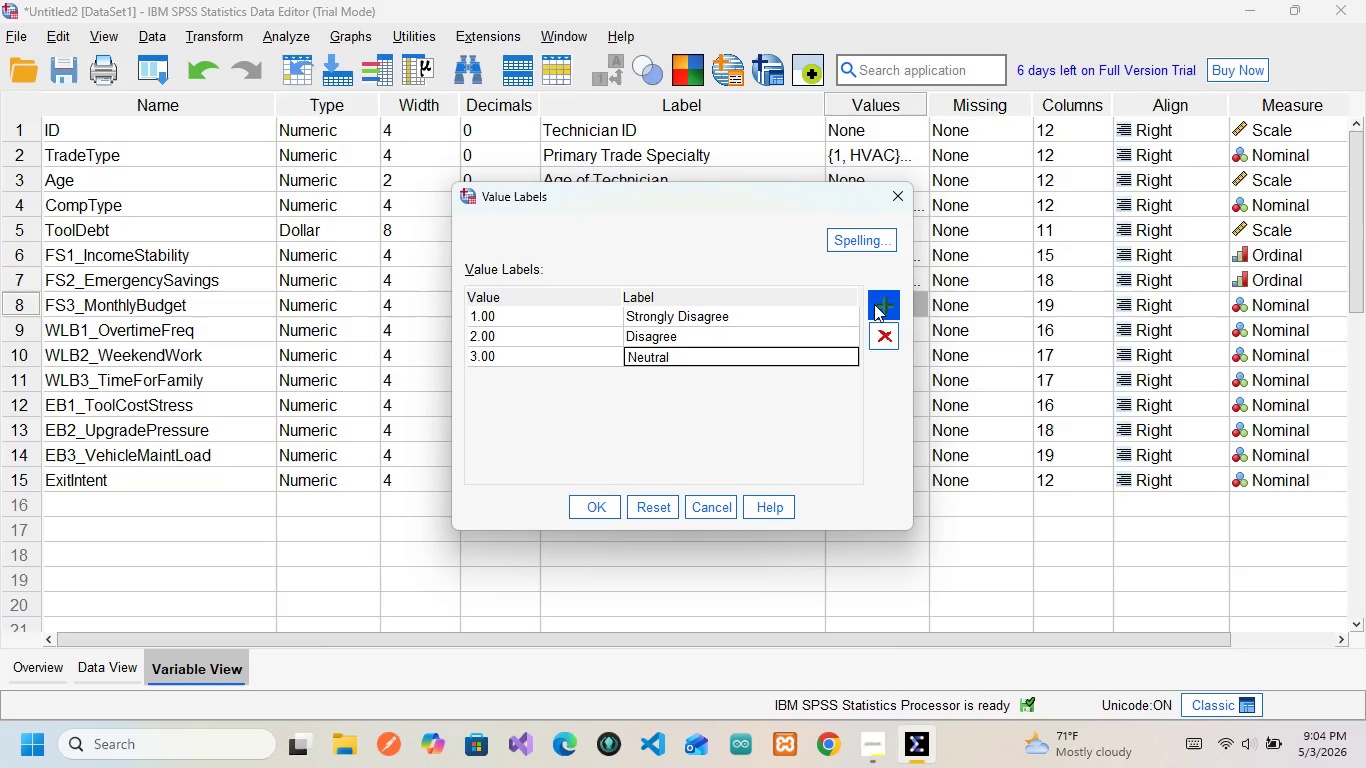 
wait(6.24)
 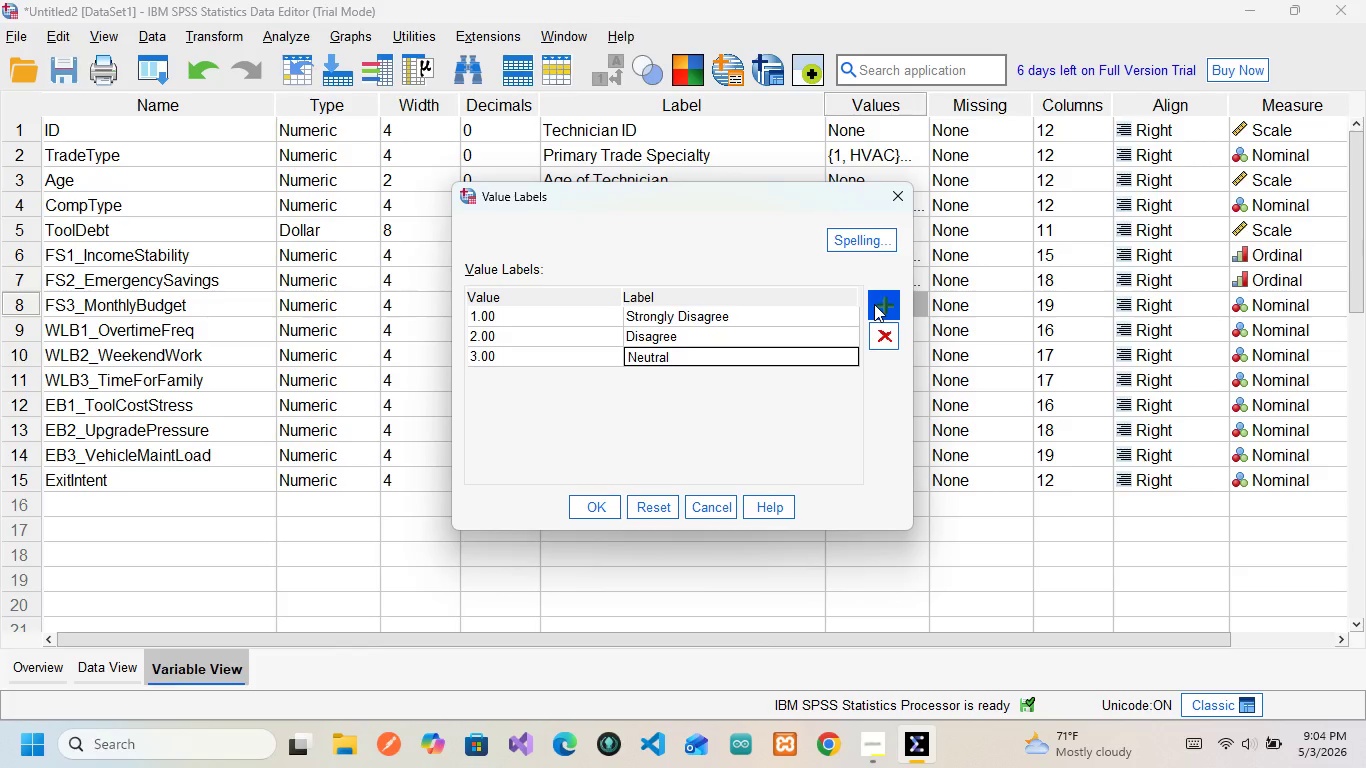 
left_click([874, 304])
 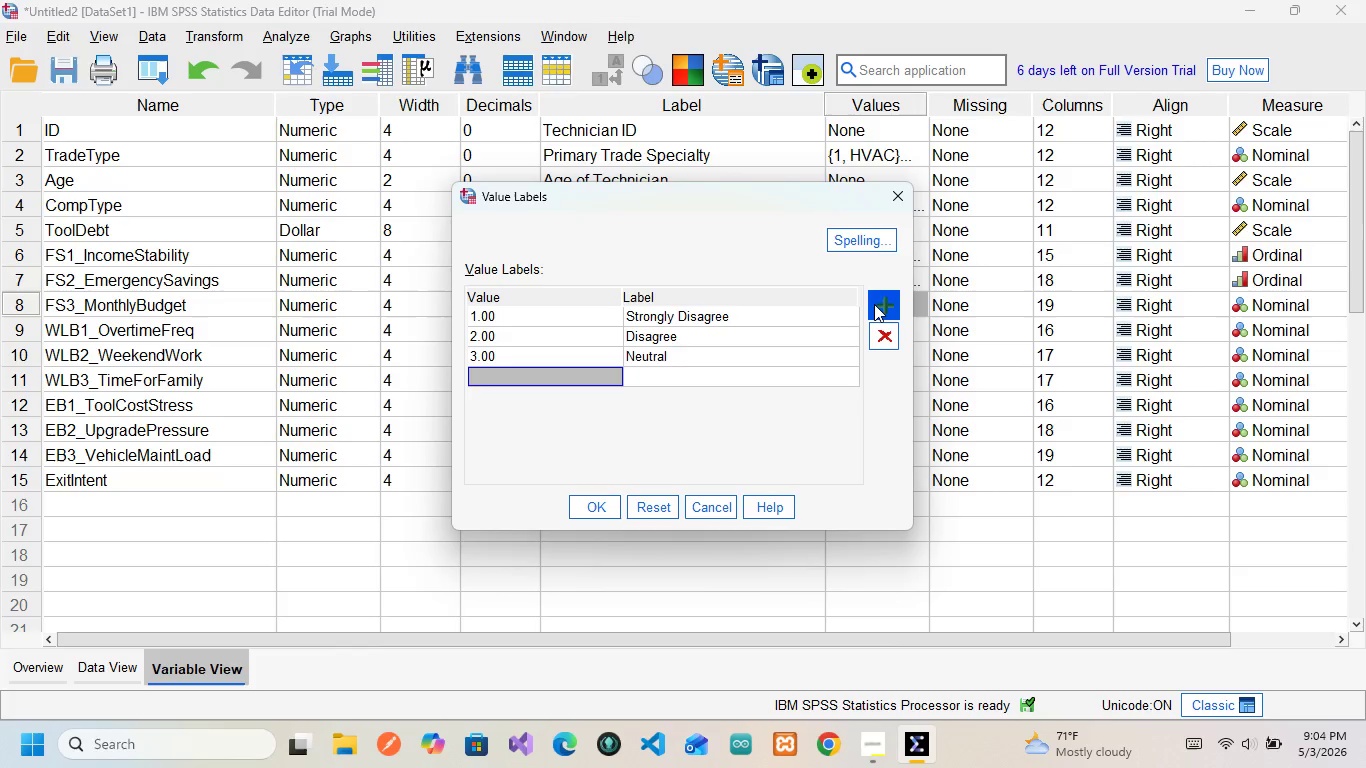 
wait(5.41)
 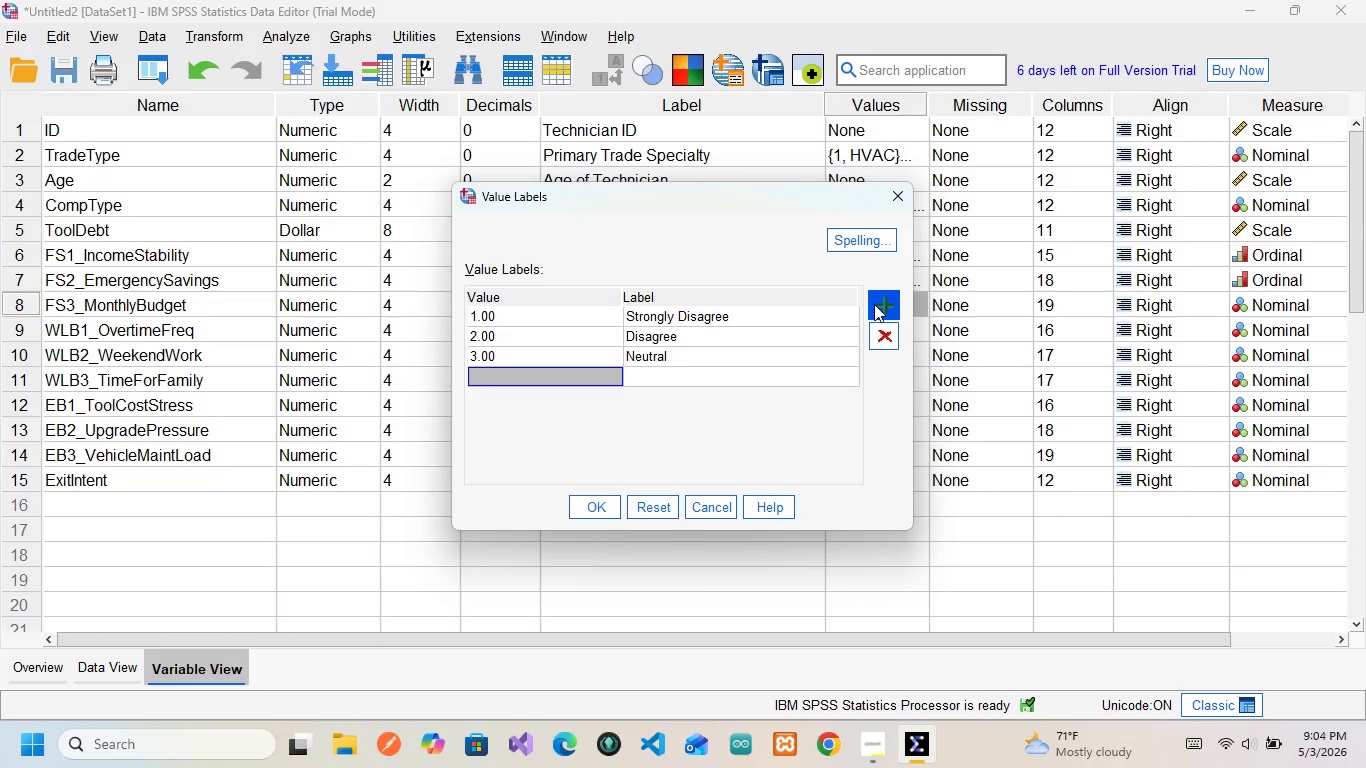 
key(4)
 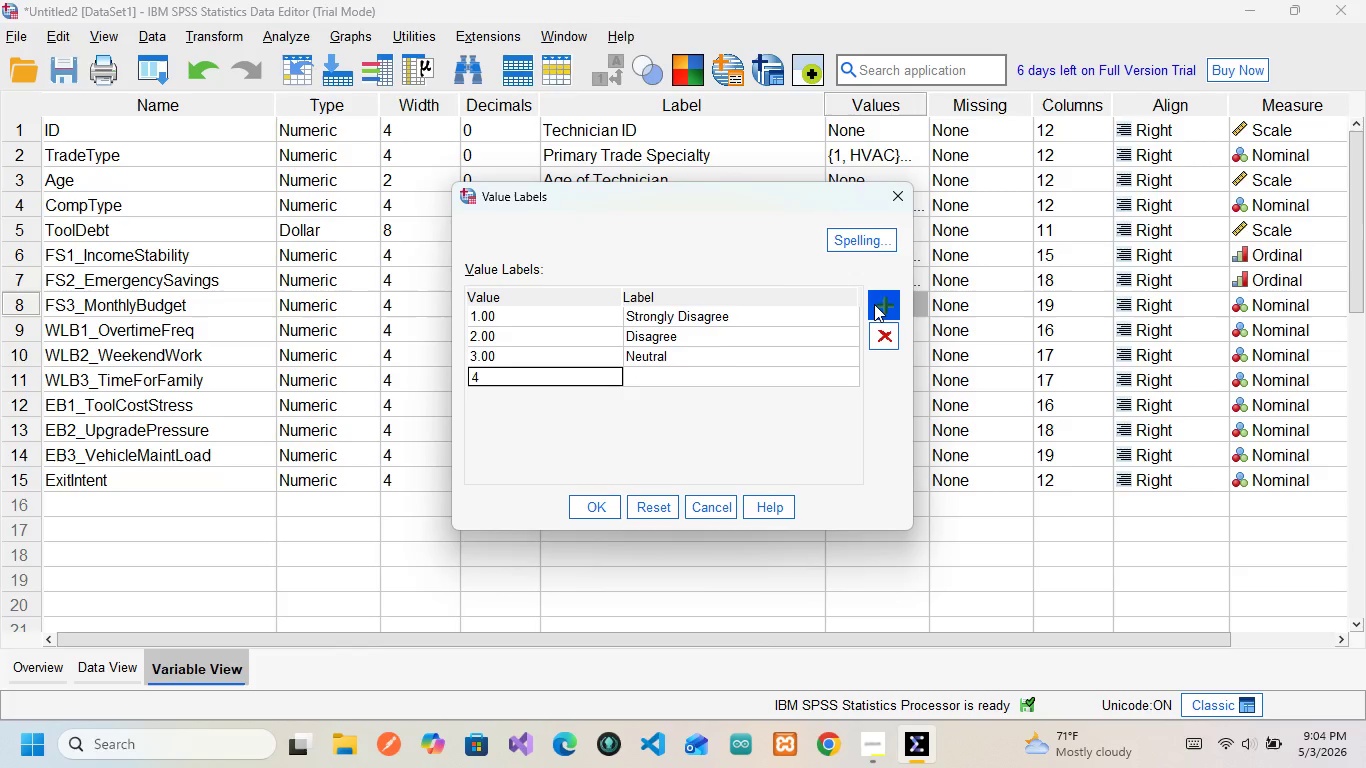 
key(ArrowRight)
 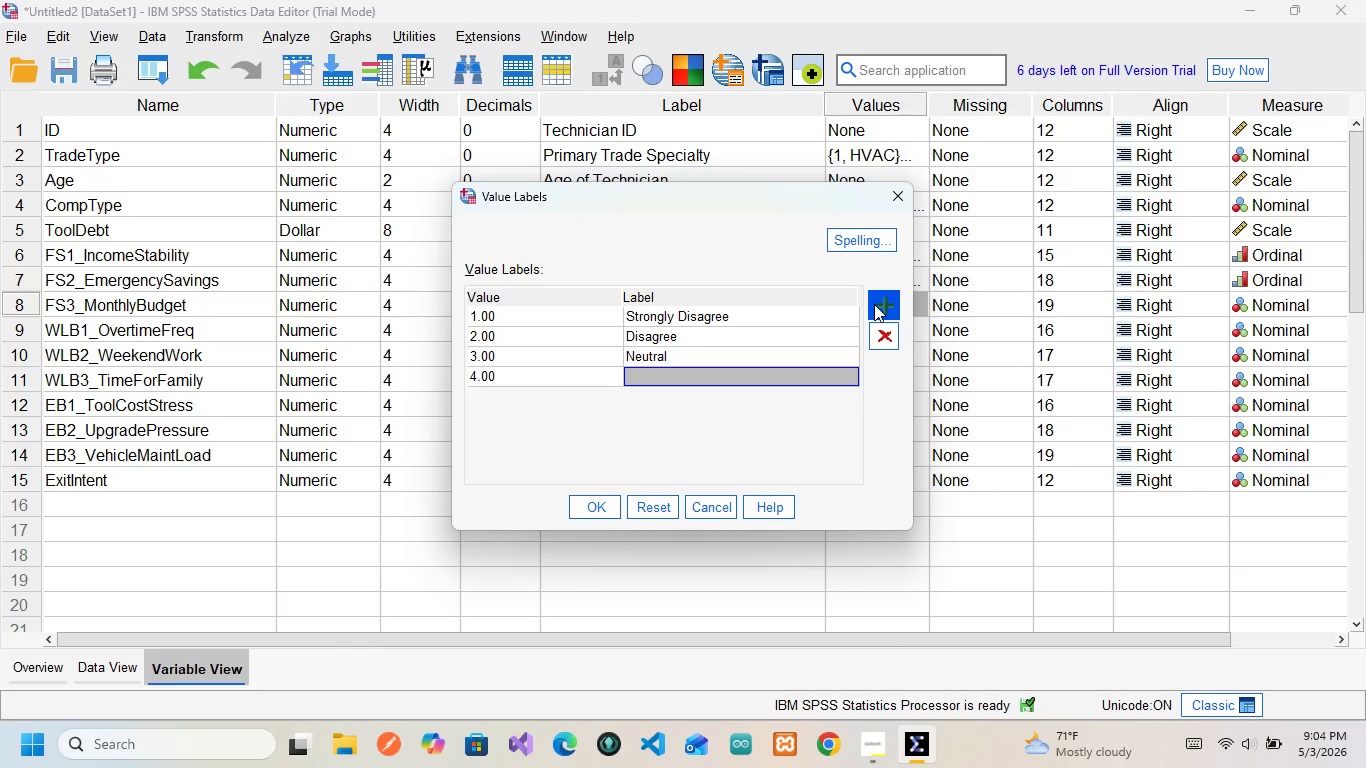 
wait(9.41)
 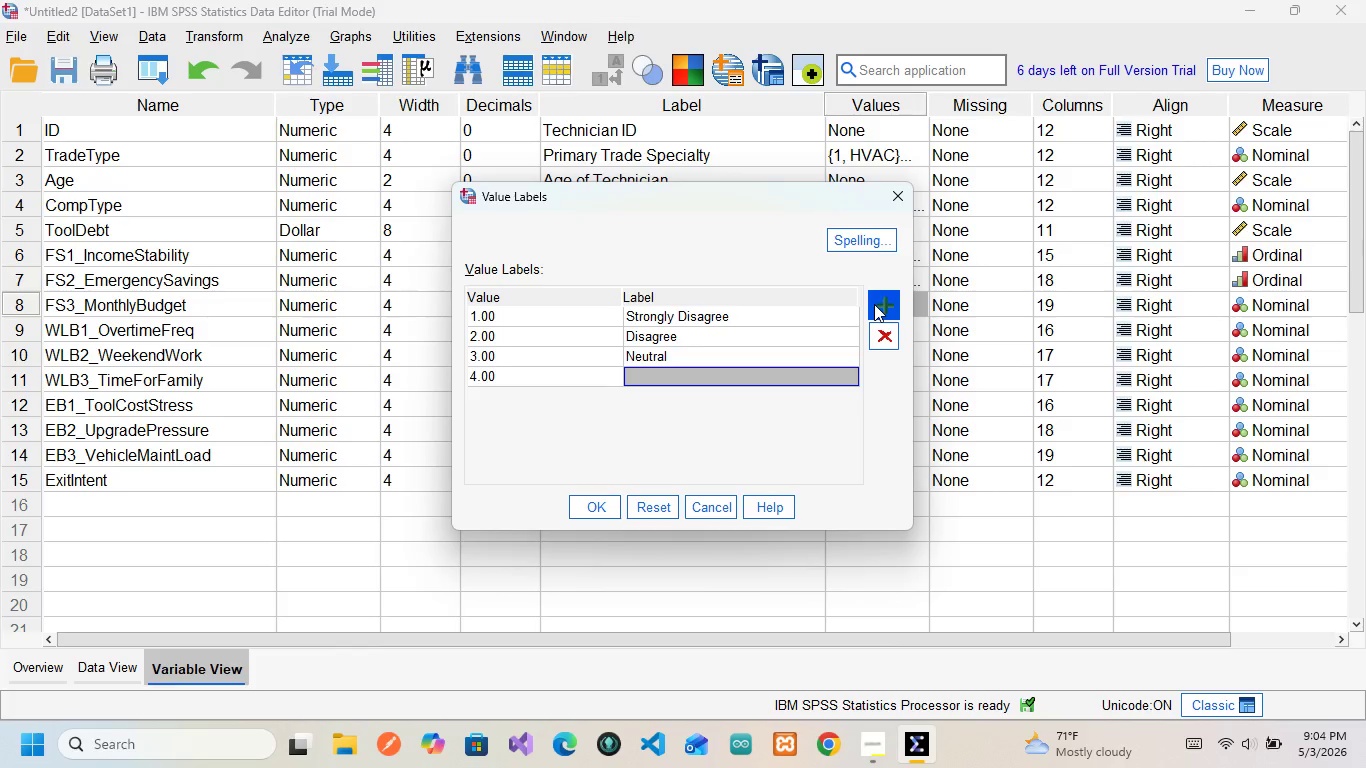 
type(Agree)
 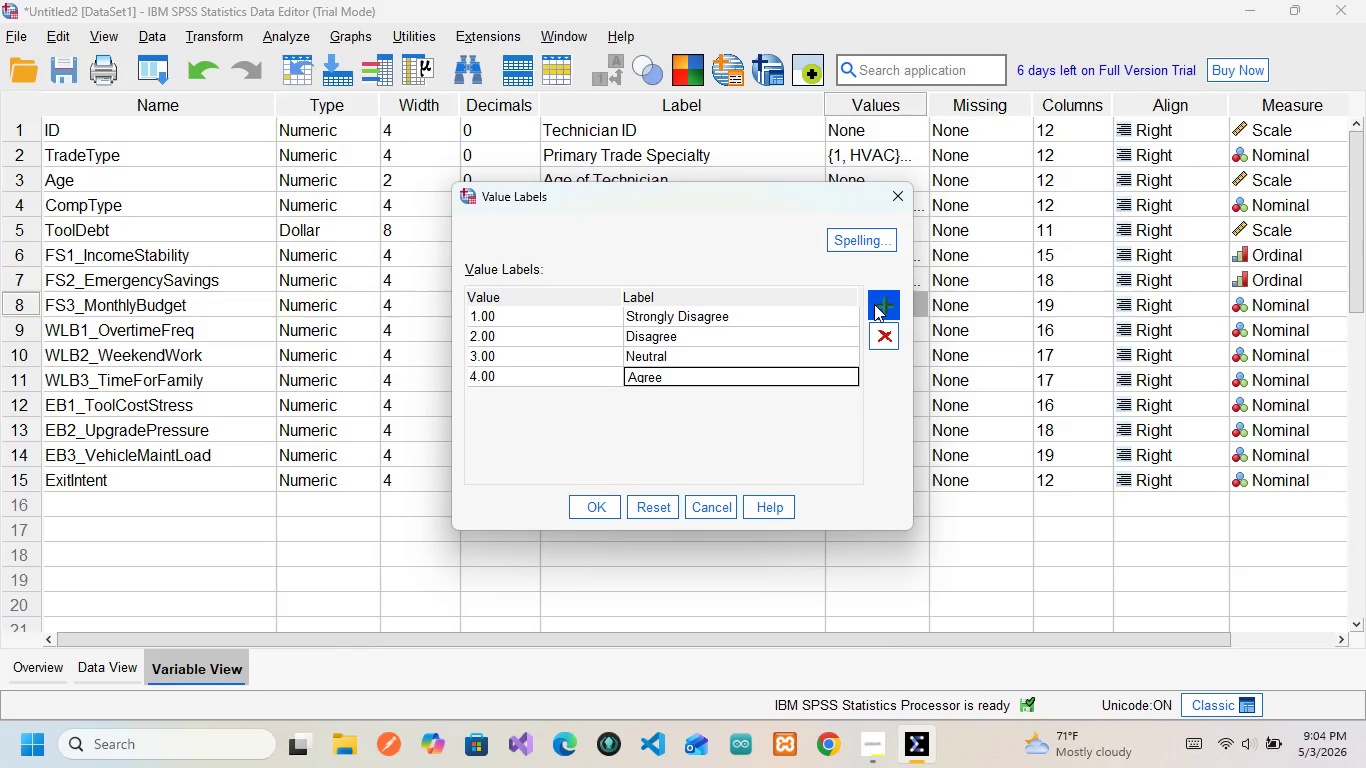 
left_click([874, 304])
 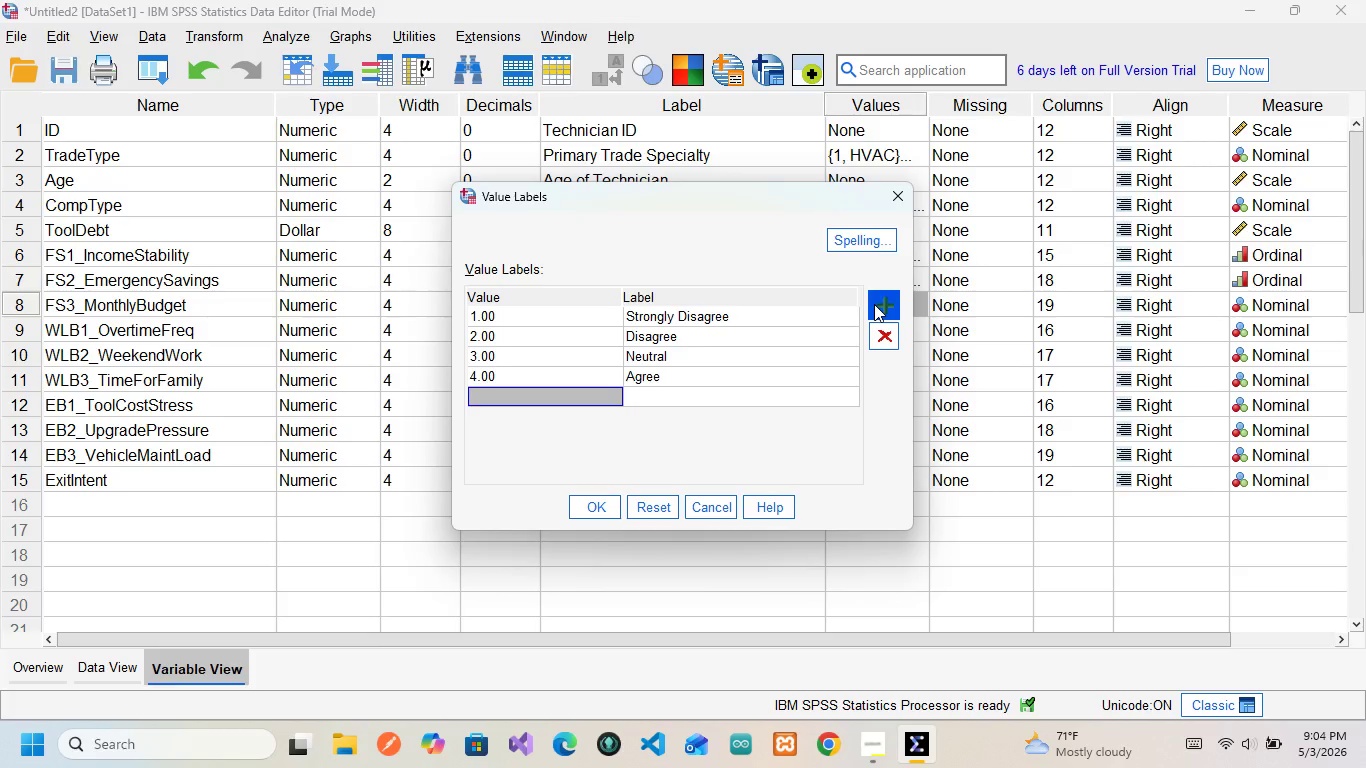 
key(5)
 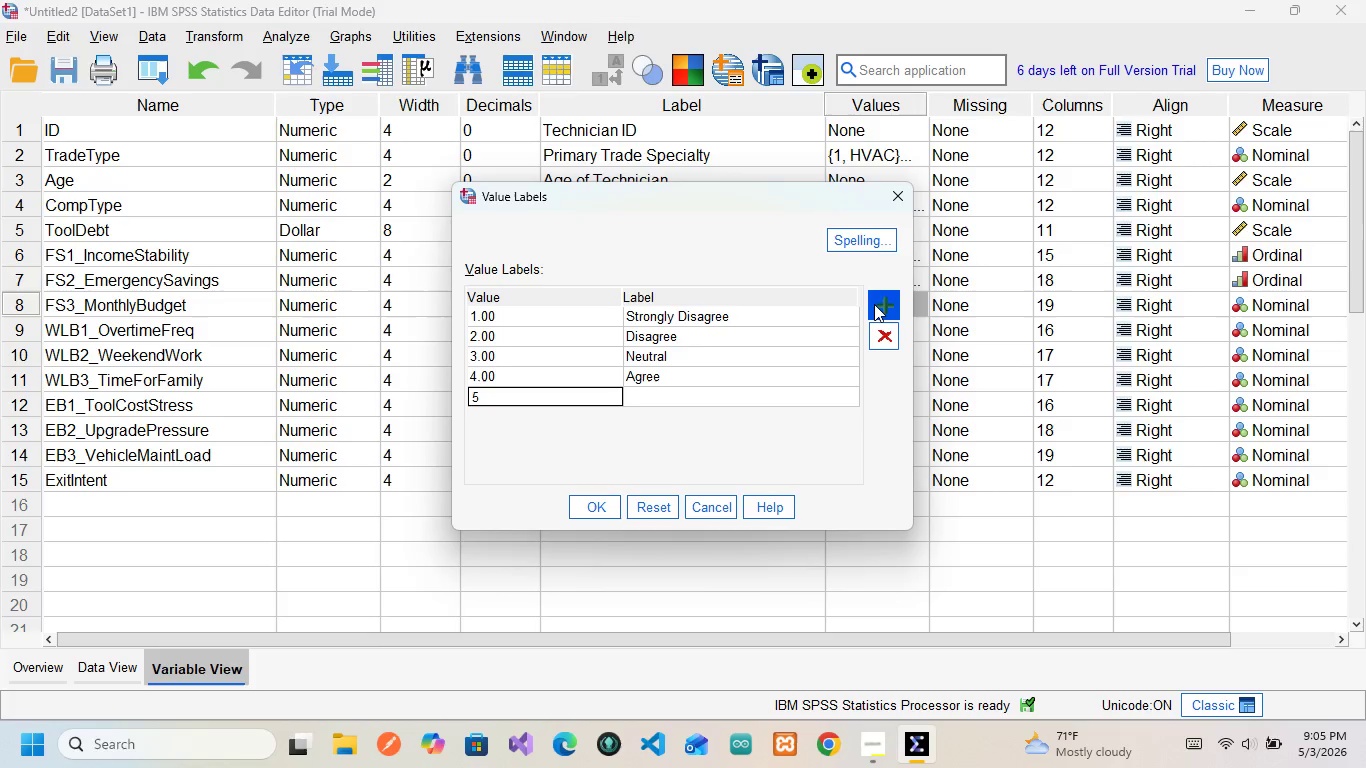 
wait(18.78)
 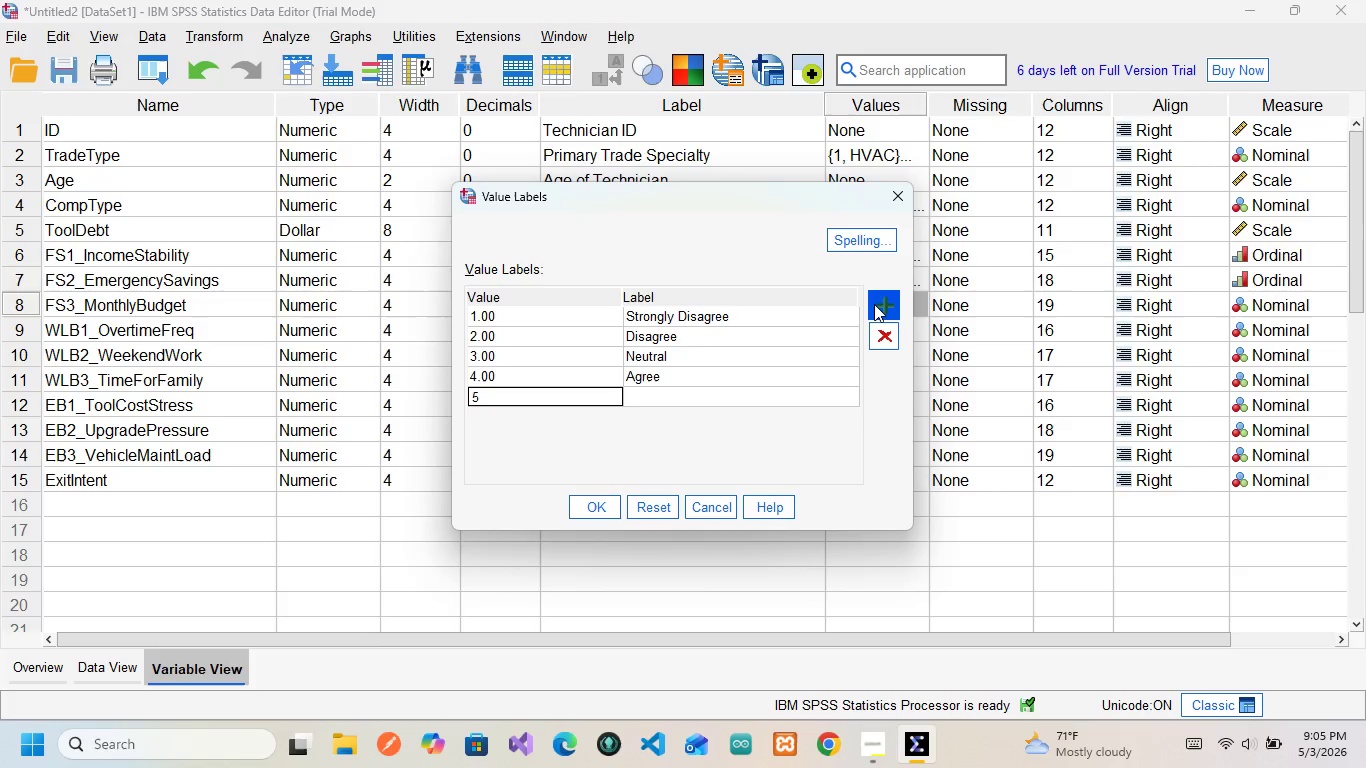 
key(ArrowRight)
 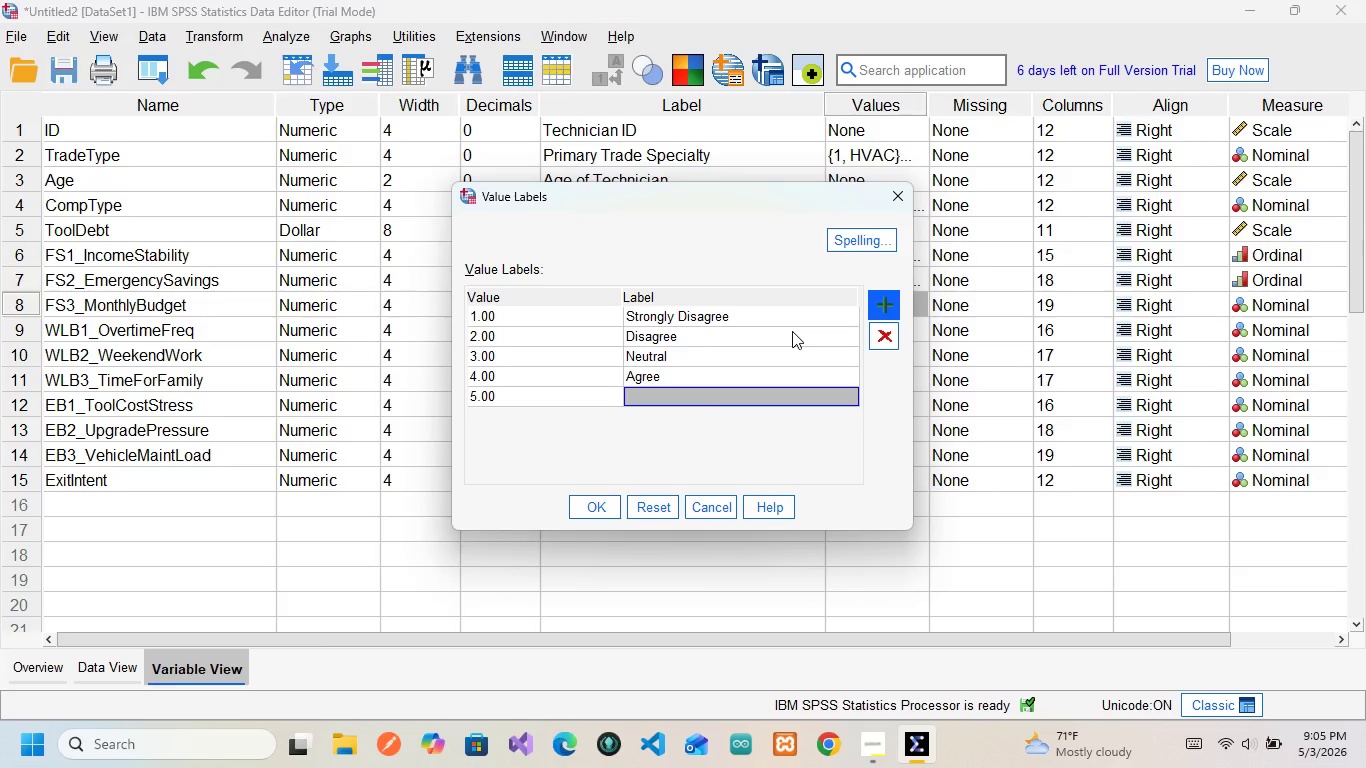 
type(Strongly Agree)
 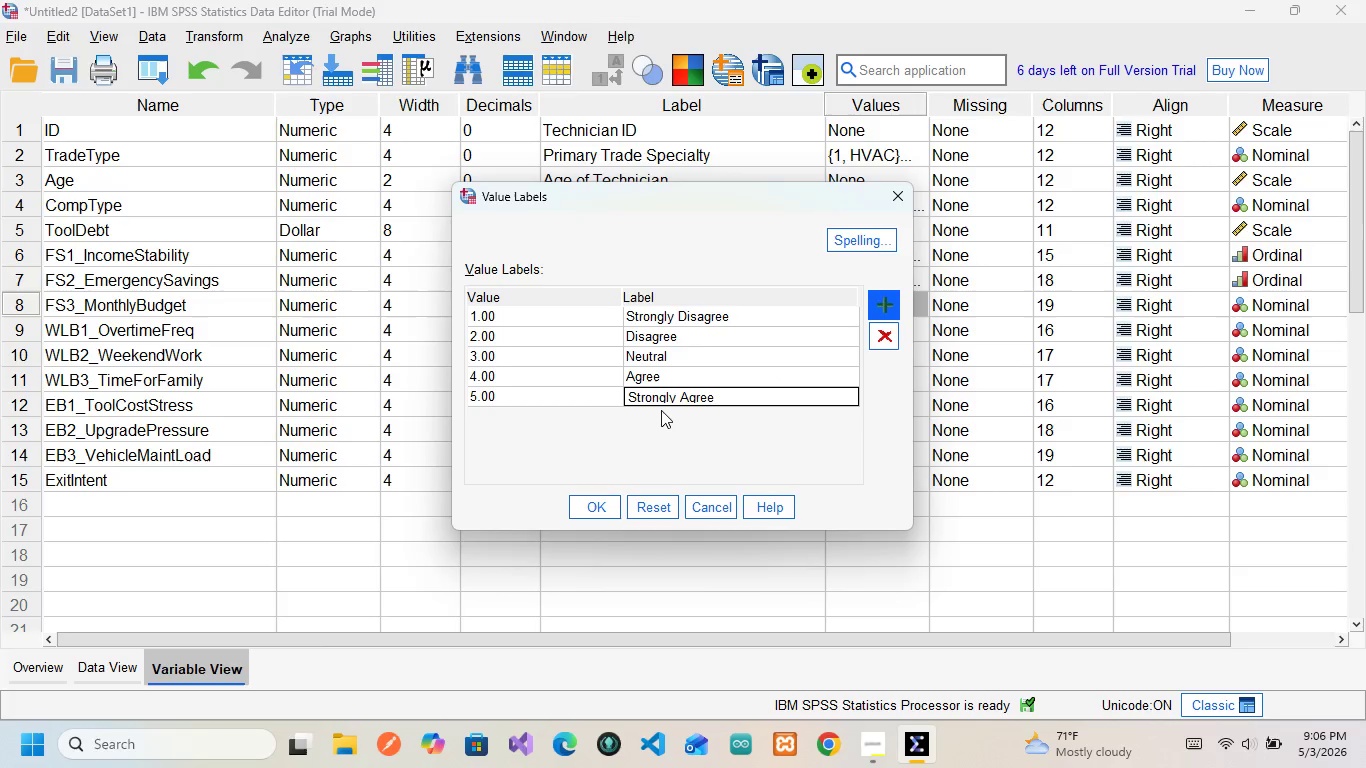 
wait(39.94)
 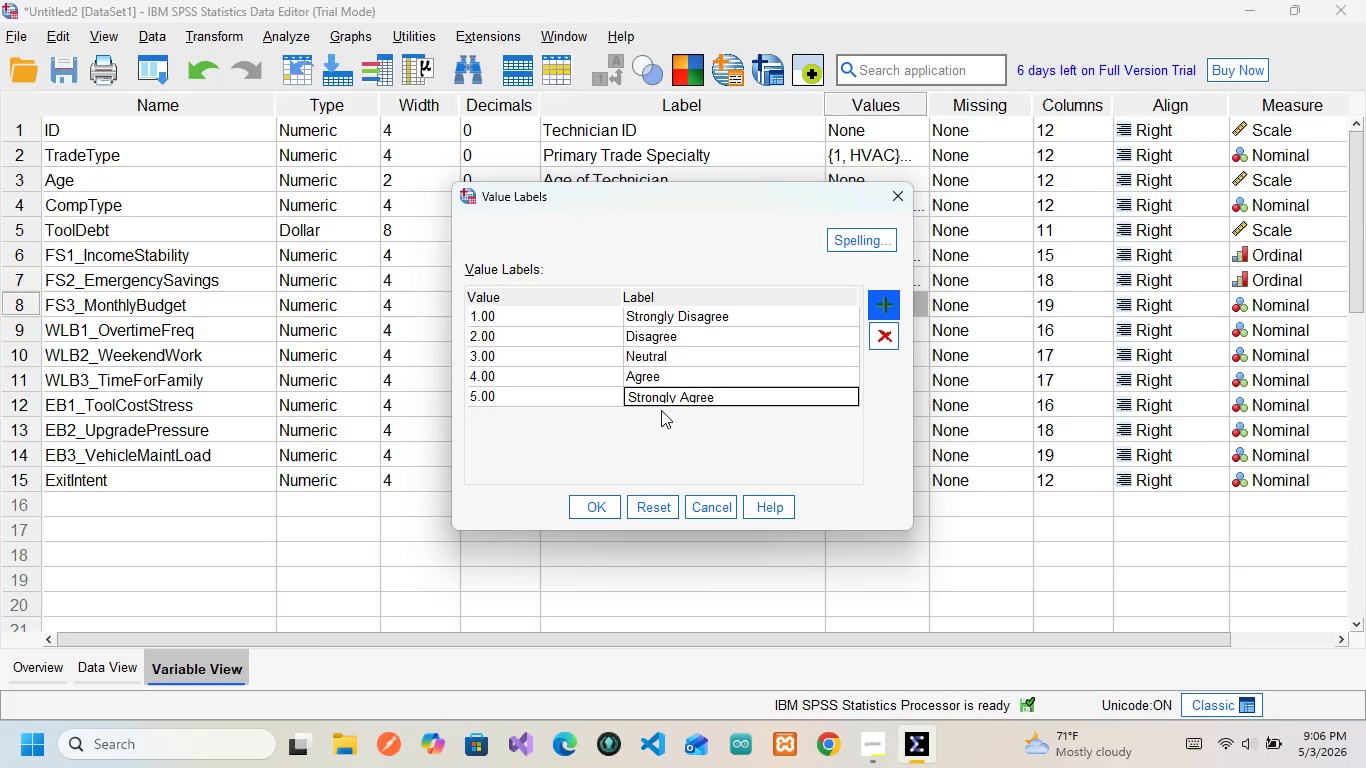 
left_click([606, 499])
 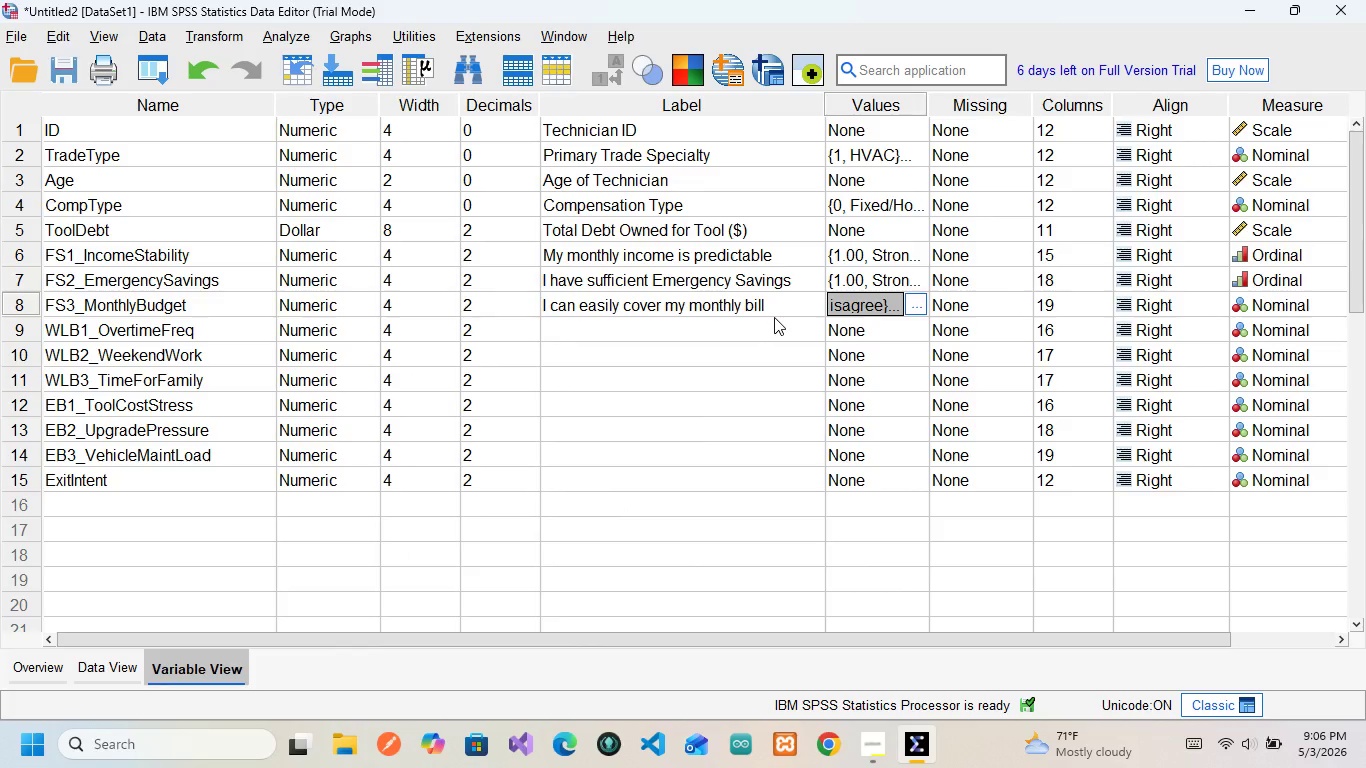 
wait(13.84)
 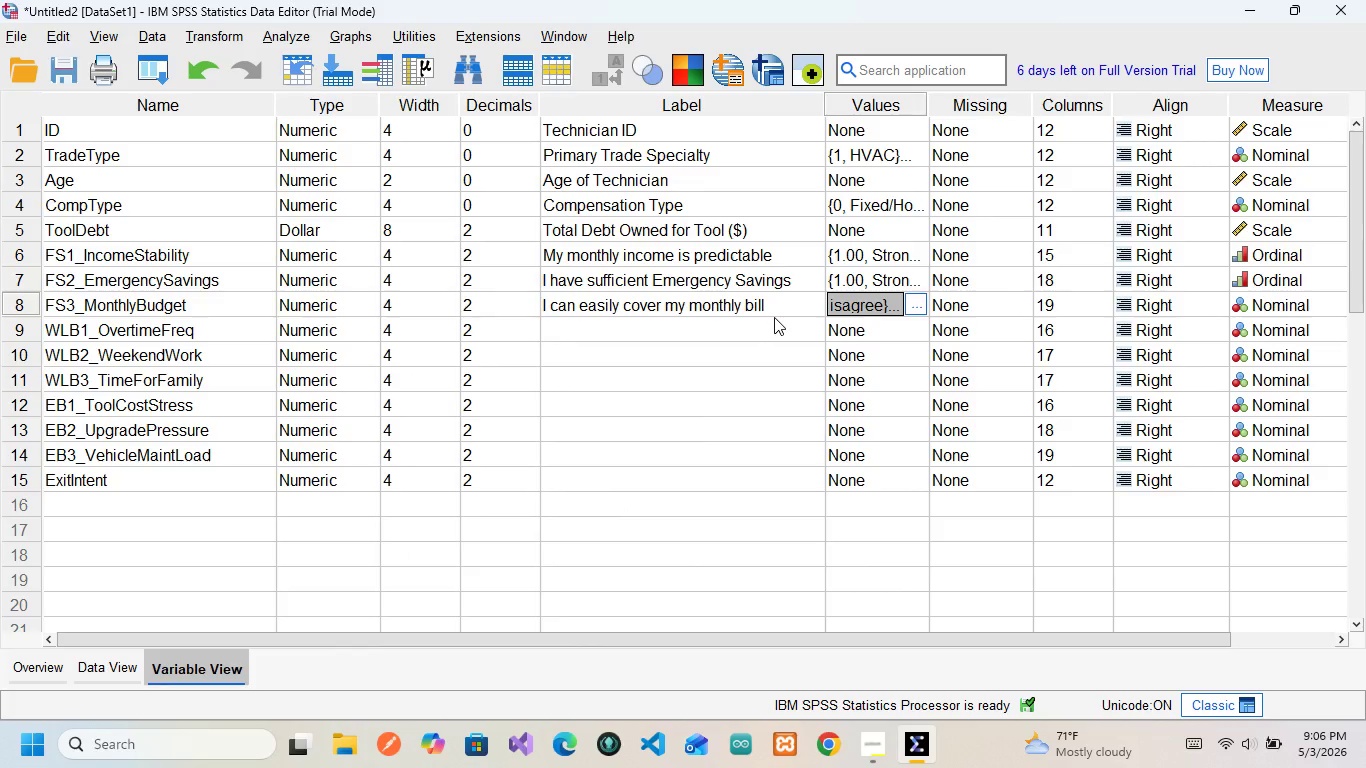 
left_click([673, 337])
 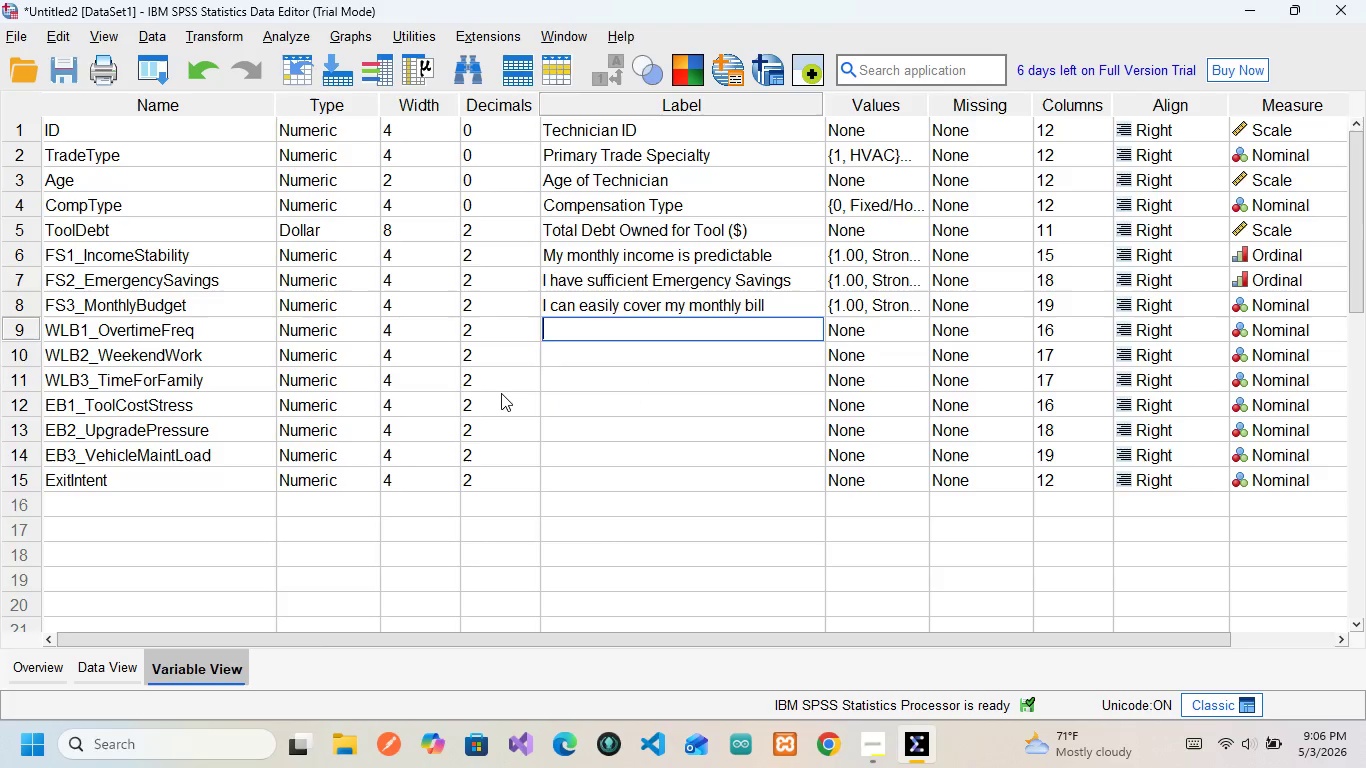 
wait(21.23)
 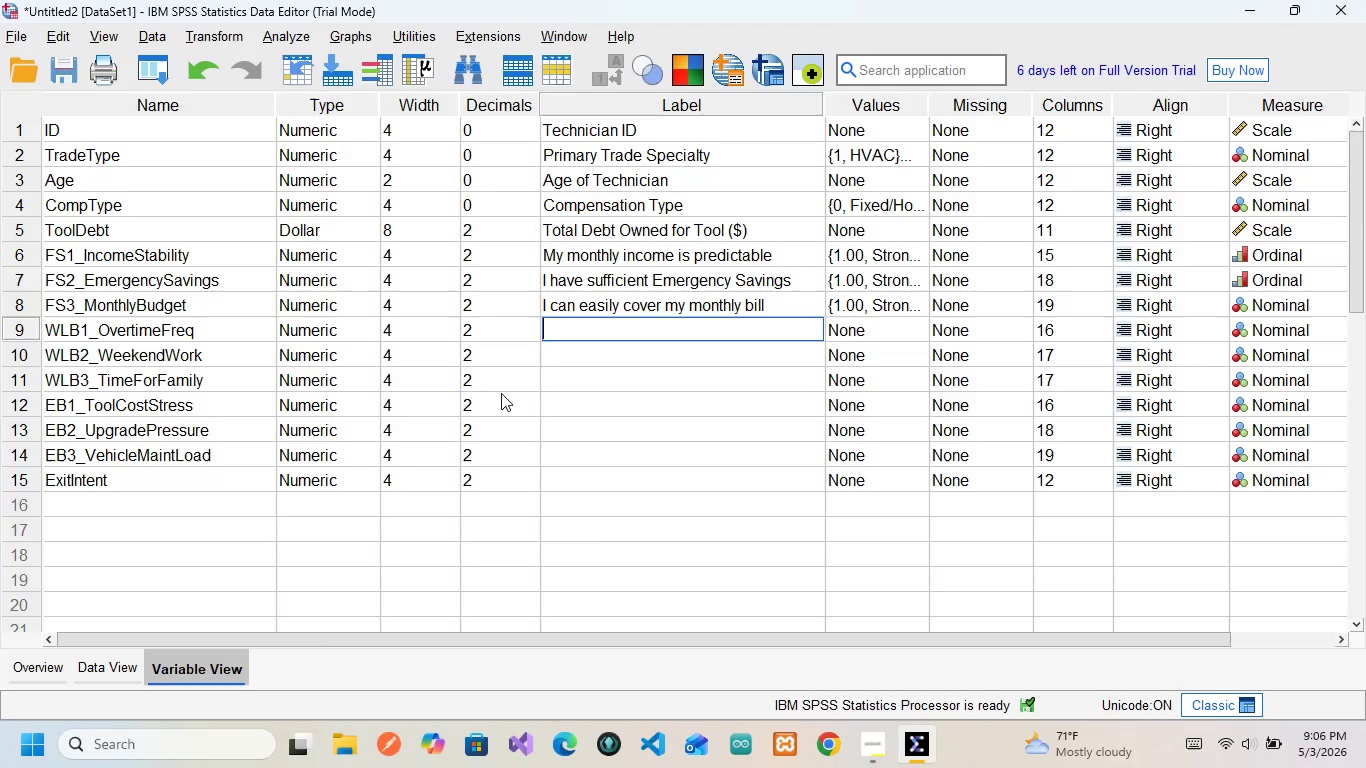 
type(Overtime requi)
 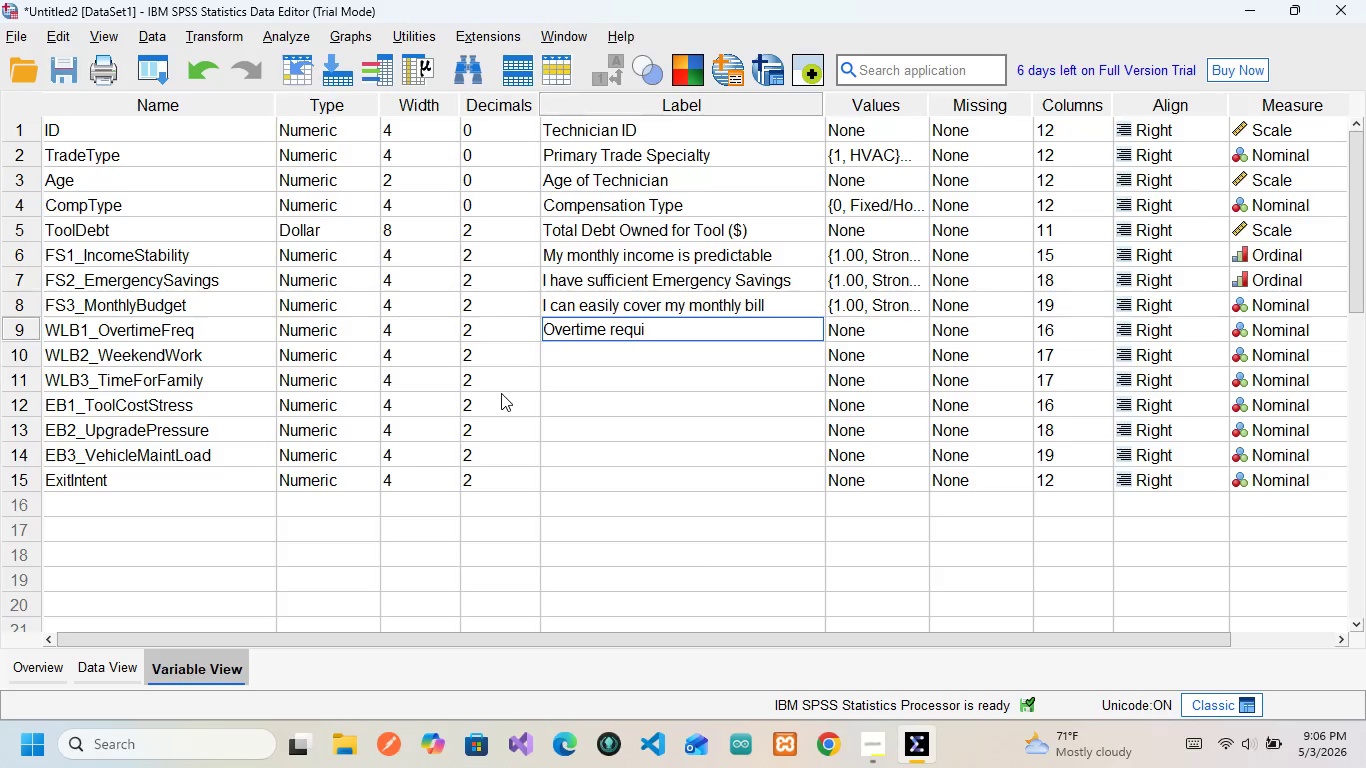 
key(R)
 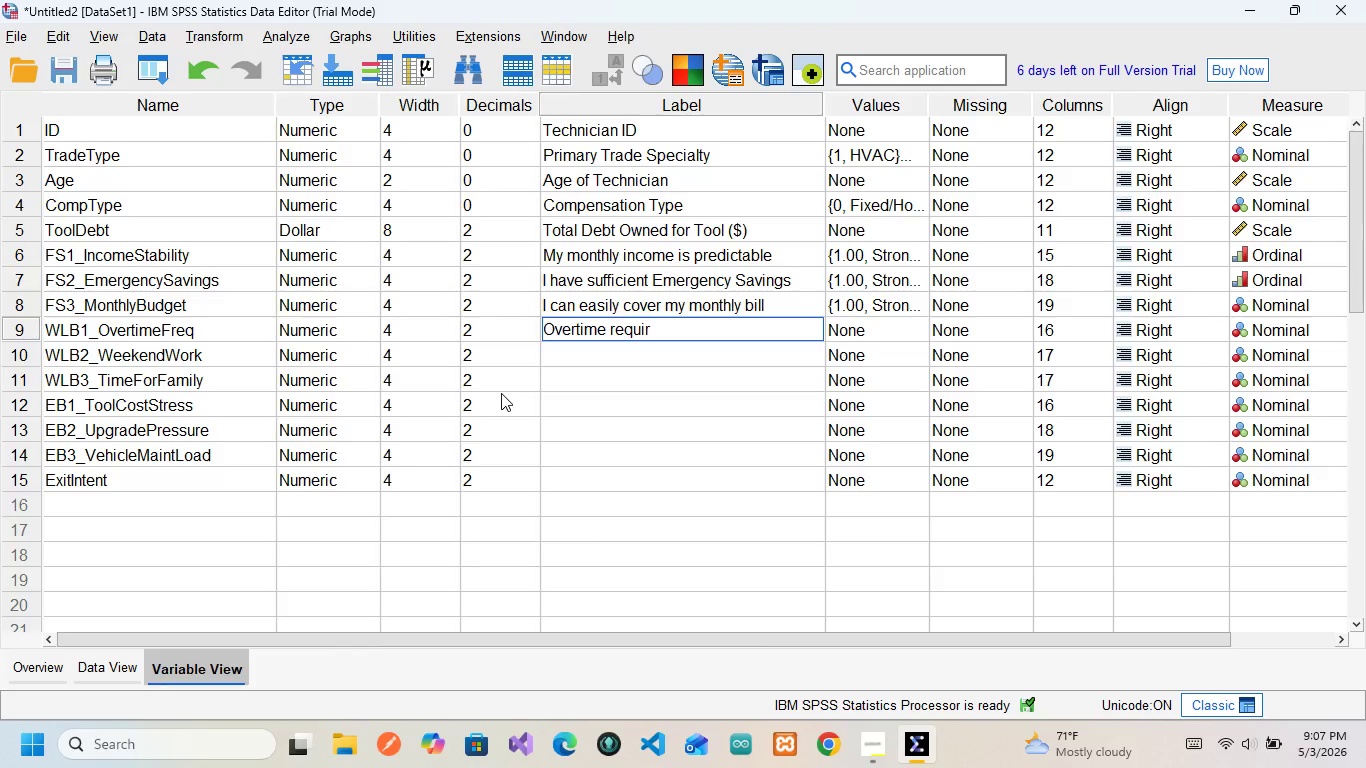 
wait(9.69)
 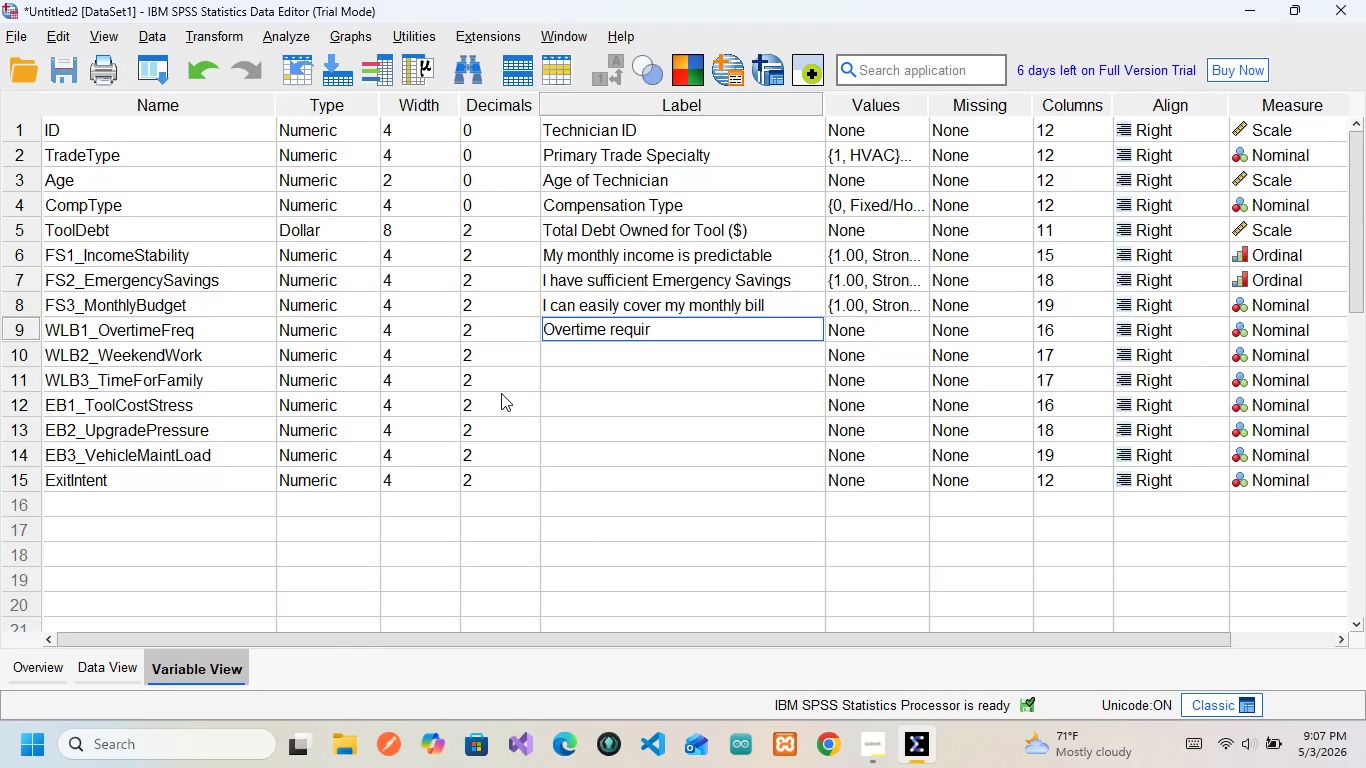 
type(em)
 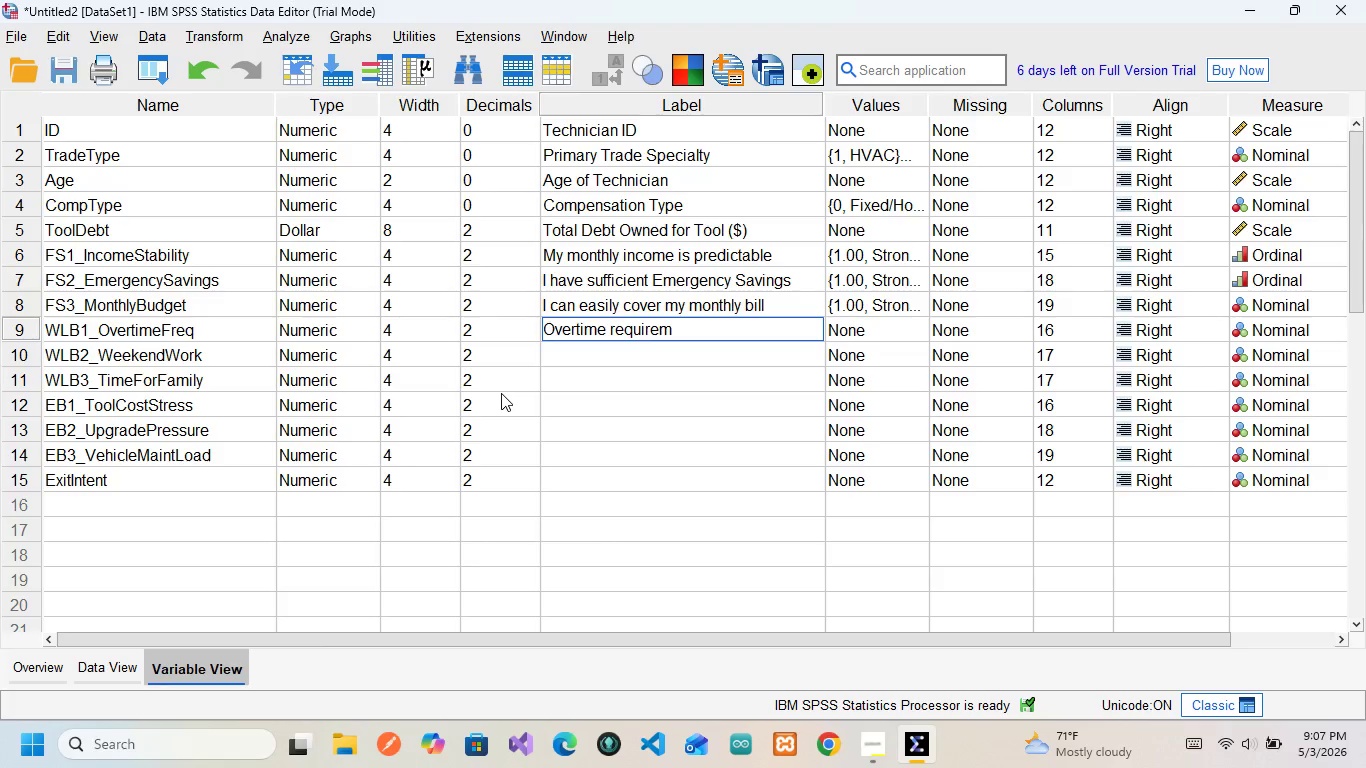 
wait(7.75)
 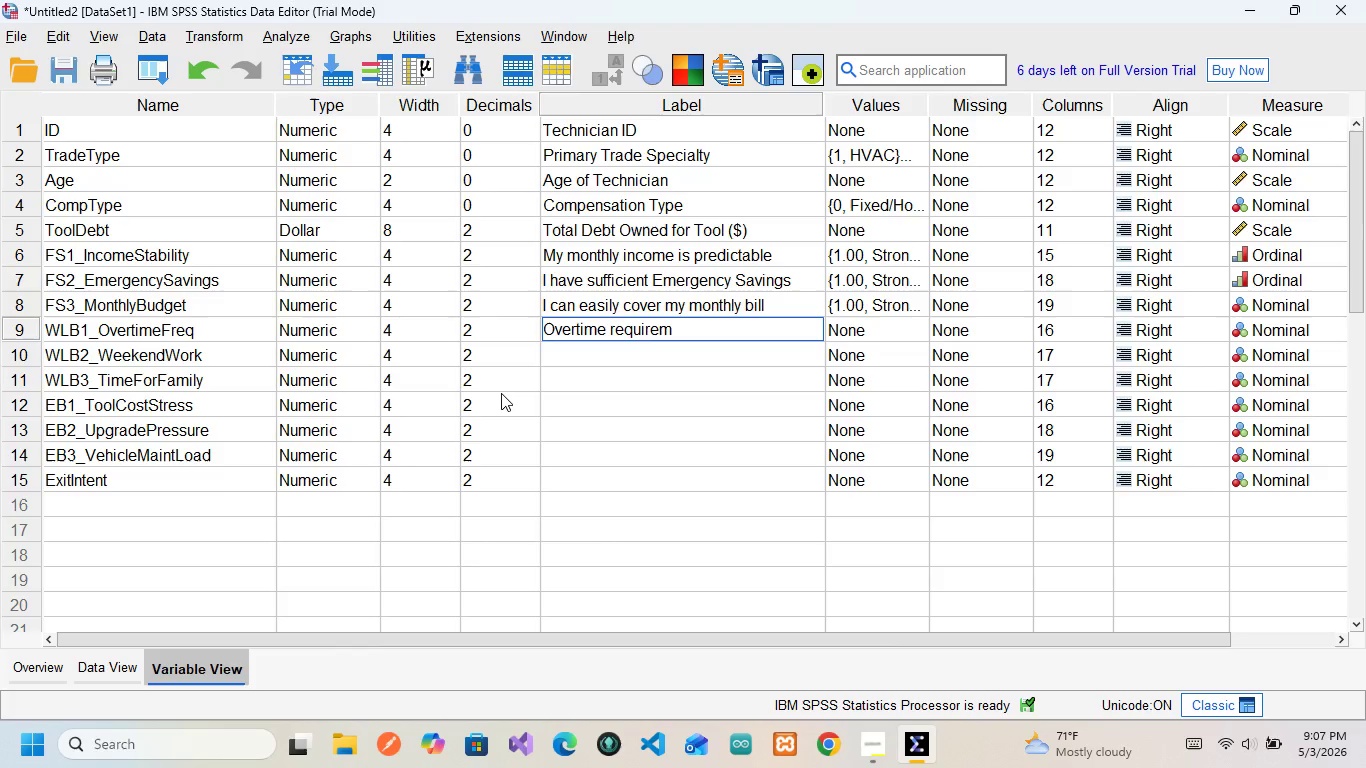 
type(ents are managable)
 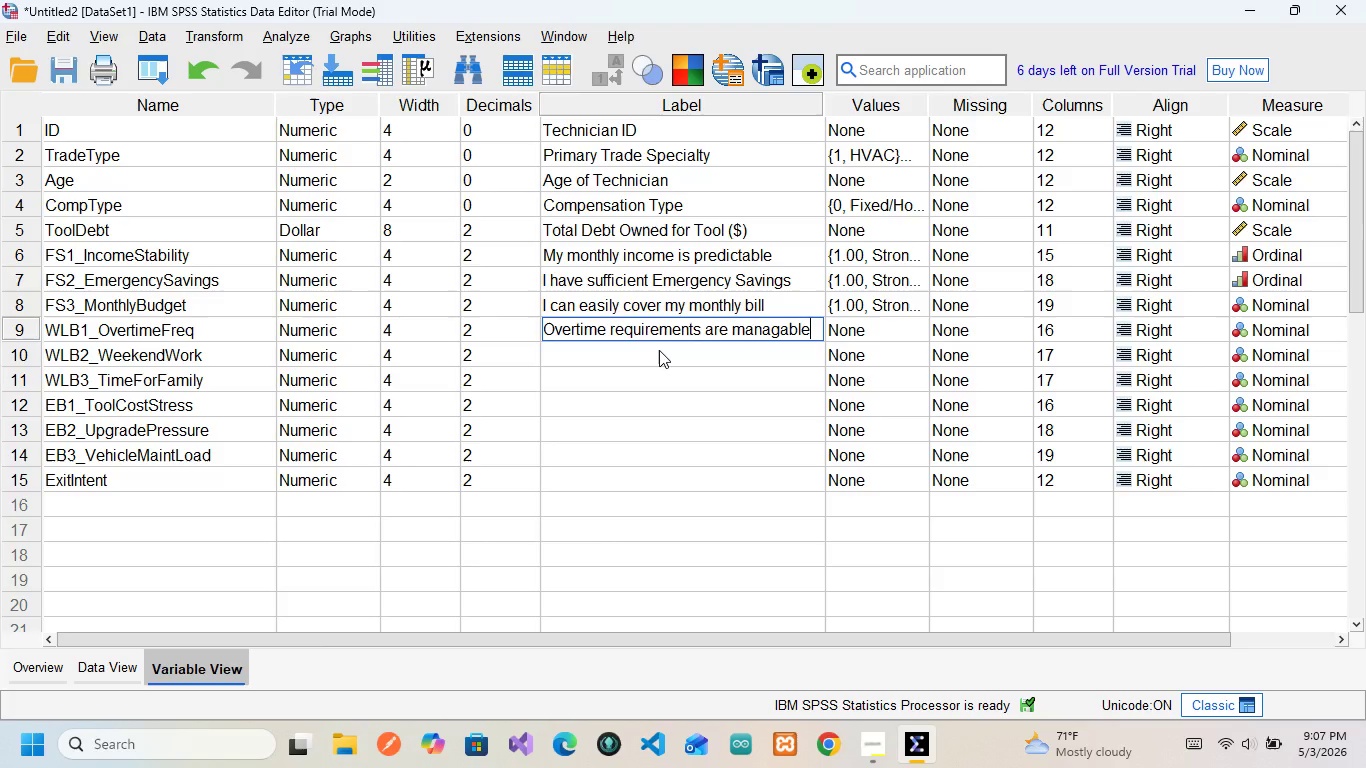 
wait(36.48)
 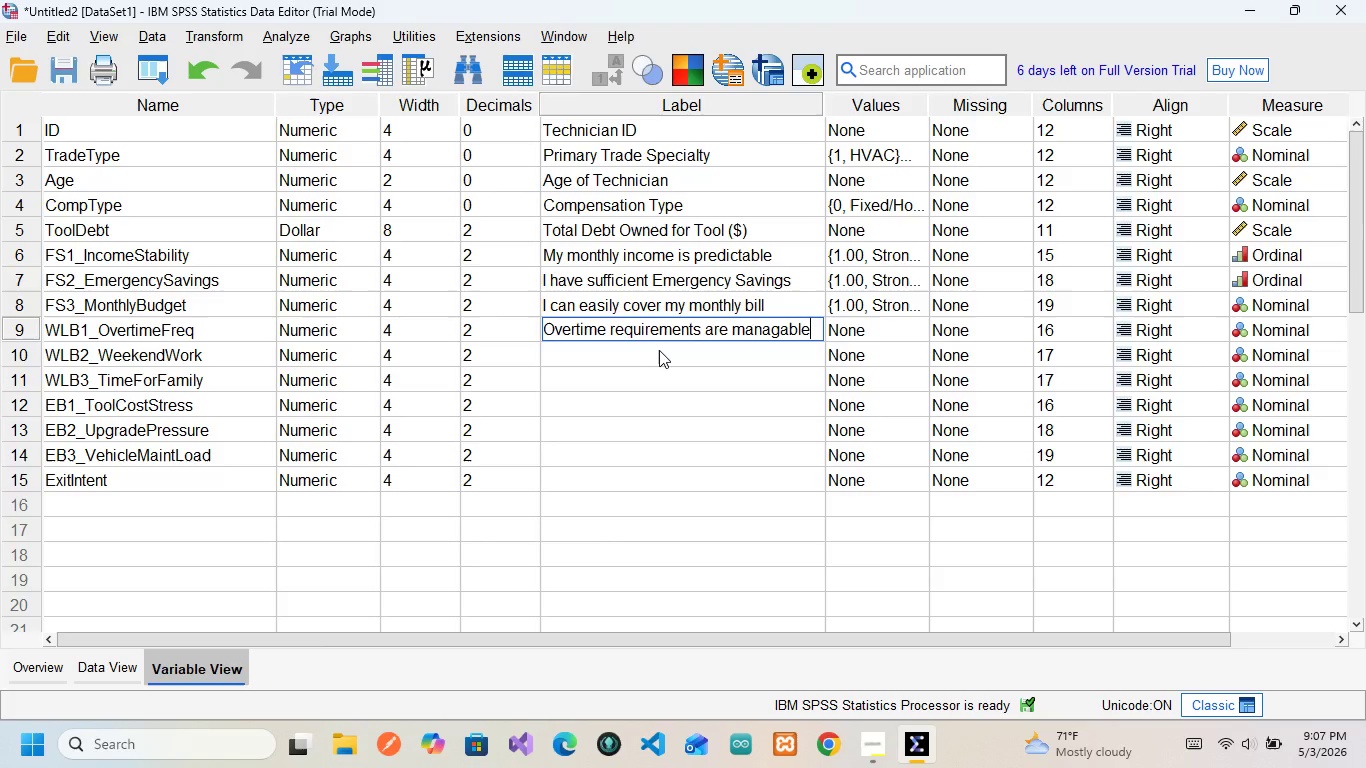 
left_click([842, 321])
 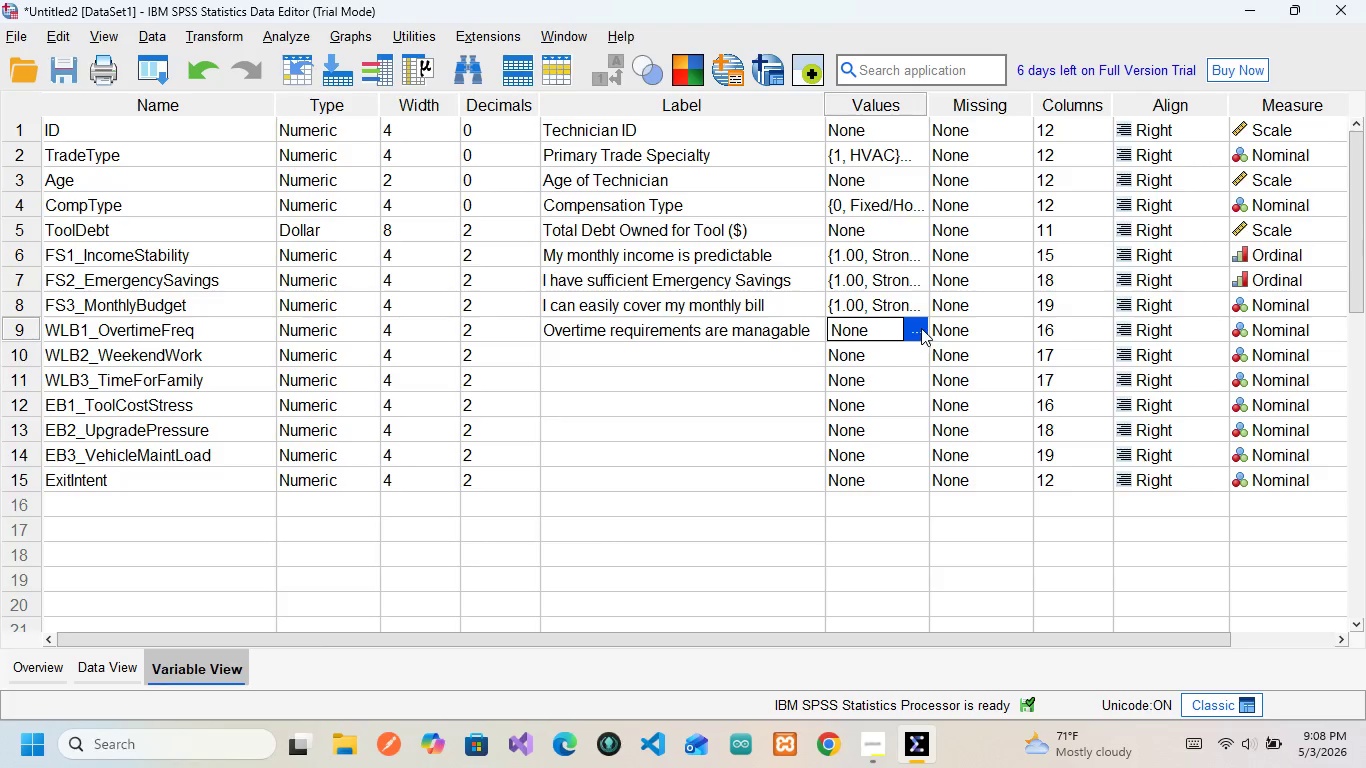 
left_click([921, 328])
 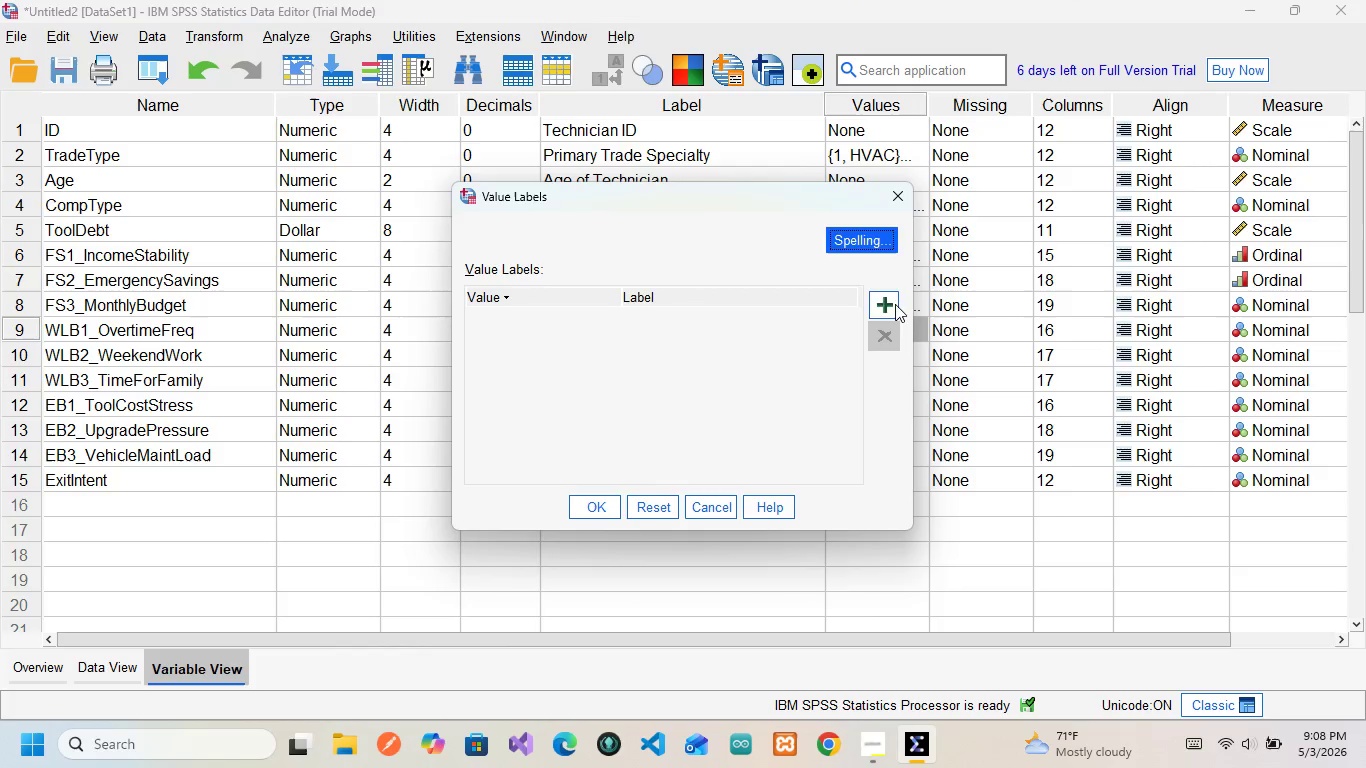 
left_click([885, 299])
 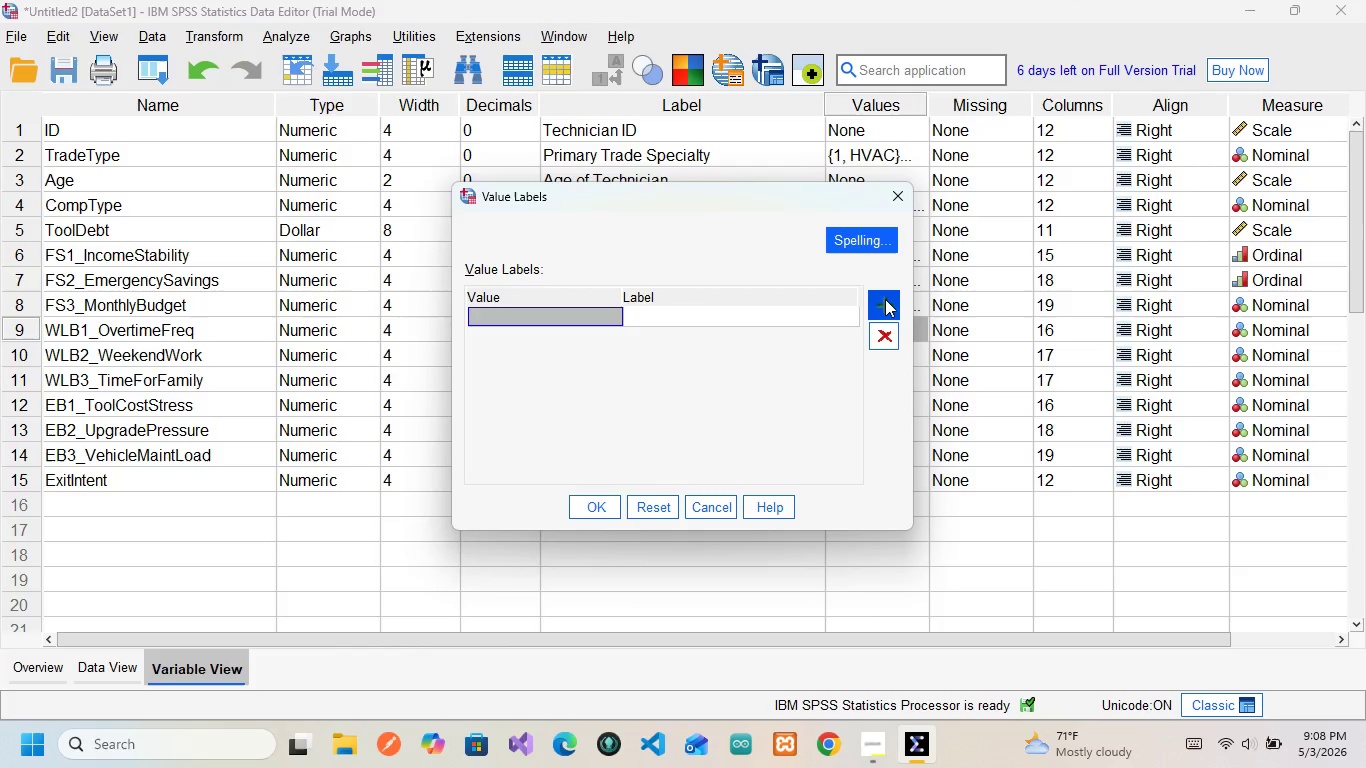 
key(1)
 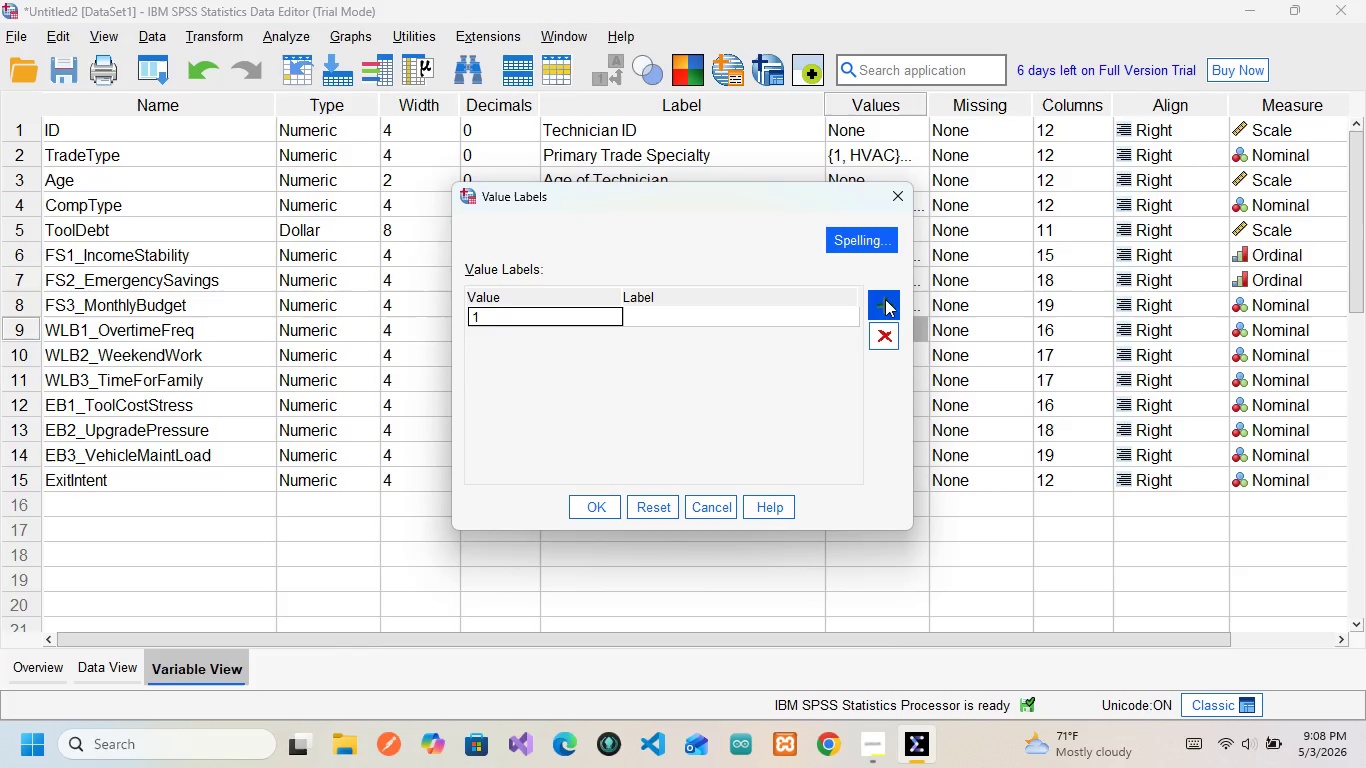 
wait(13.59)
 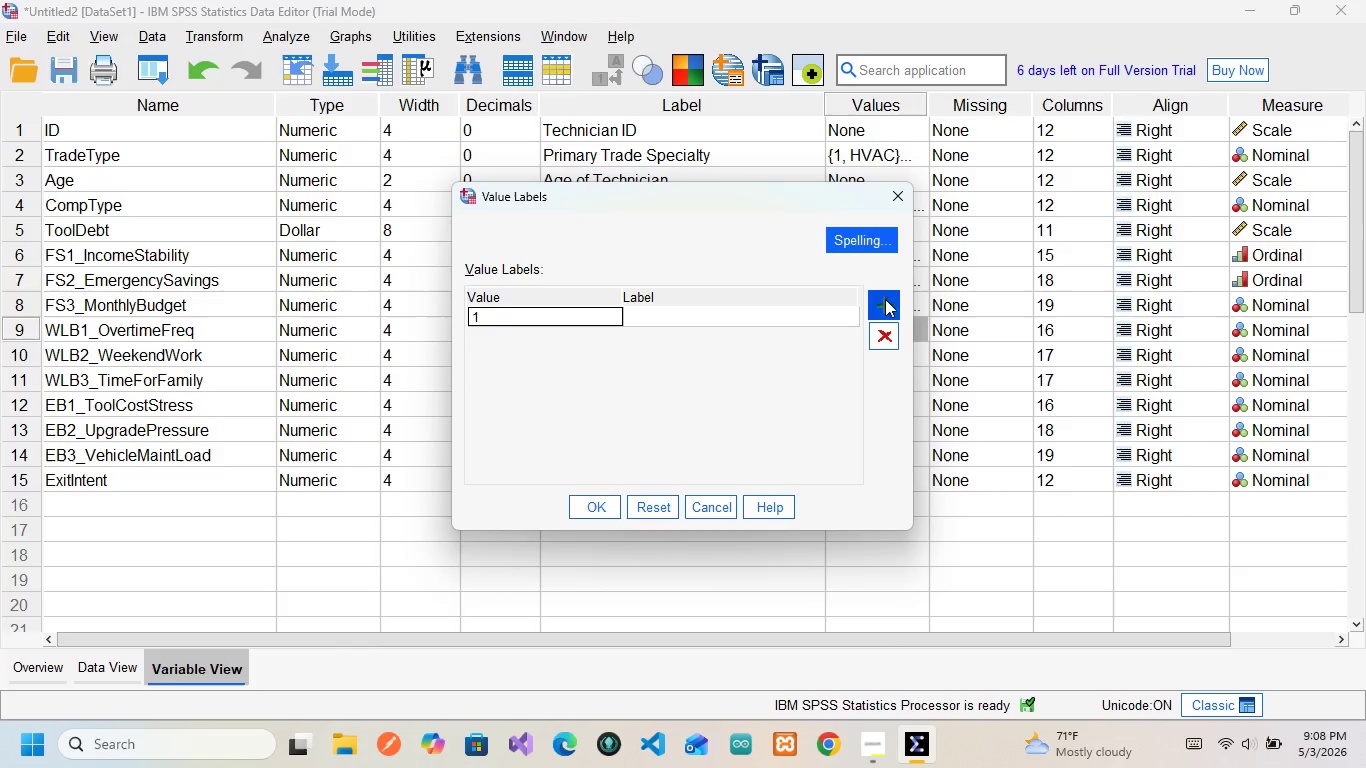 
key(ArrowRight)
 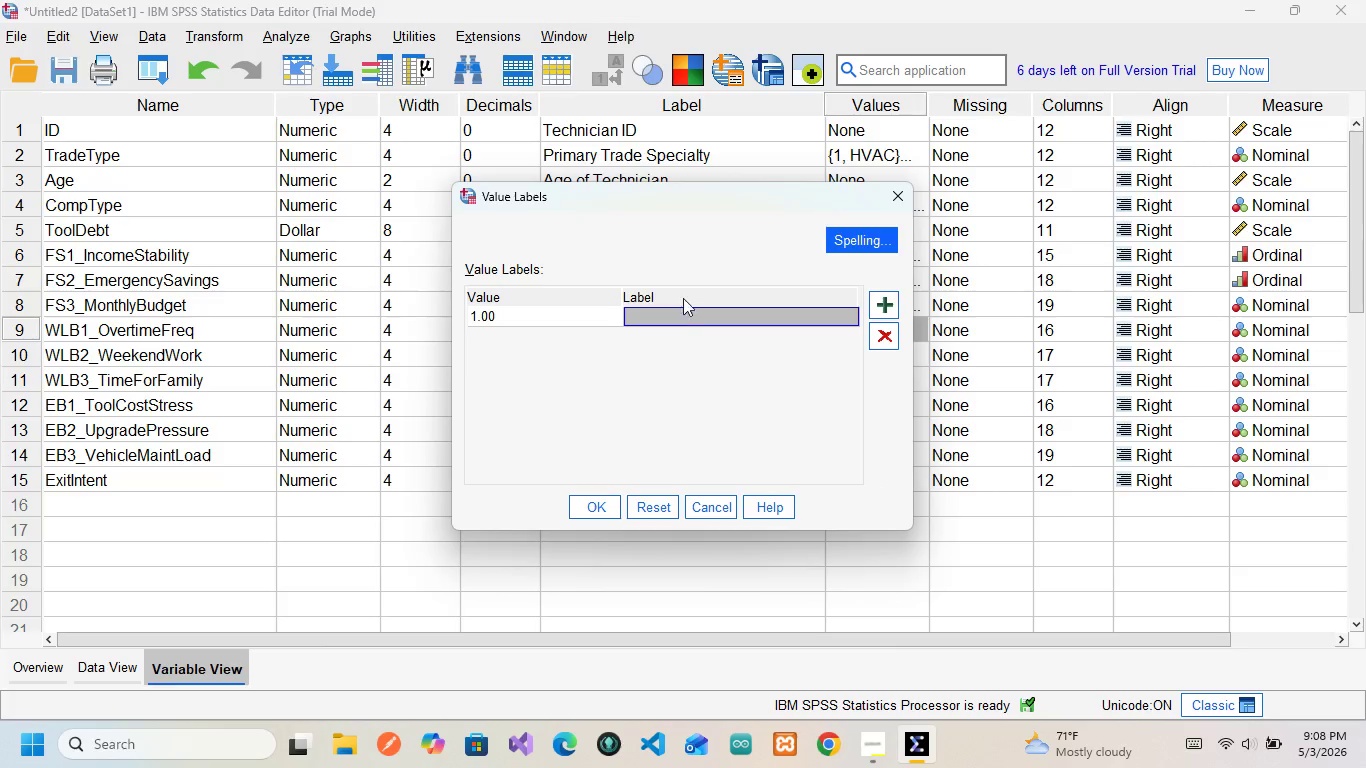 
wait(31.25)
 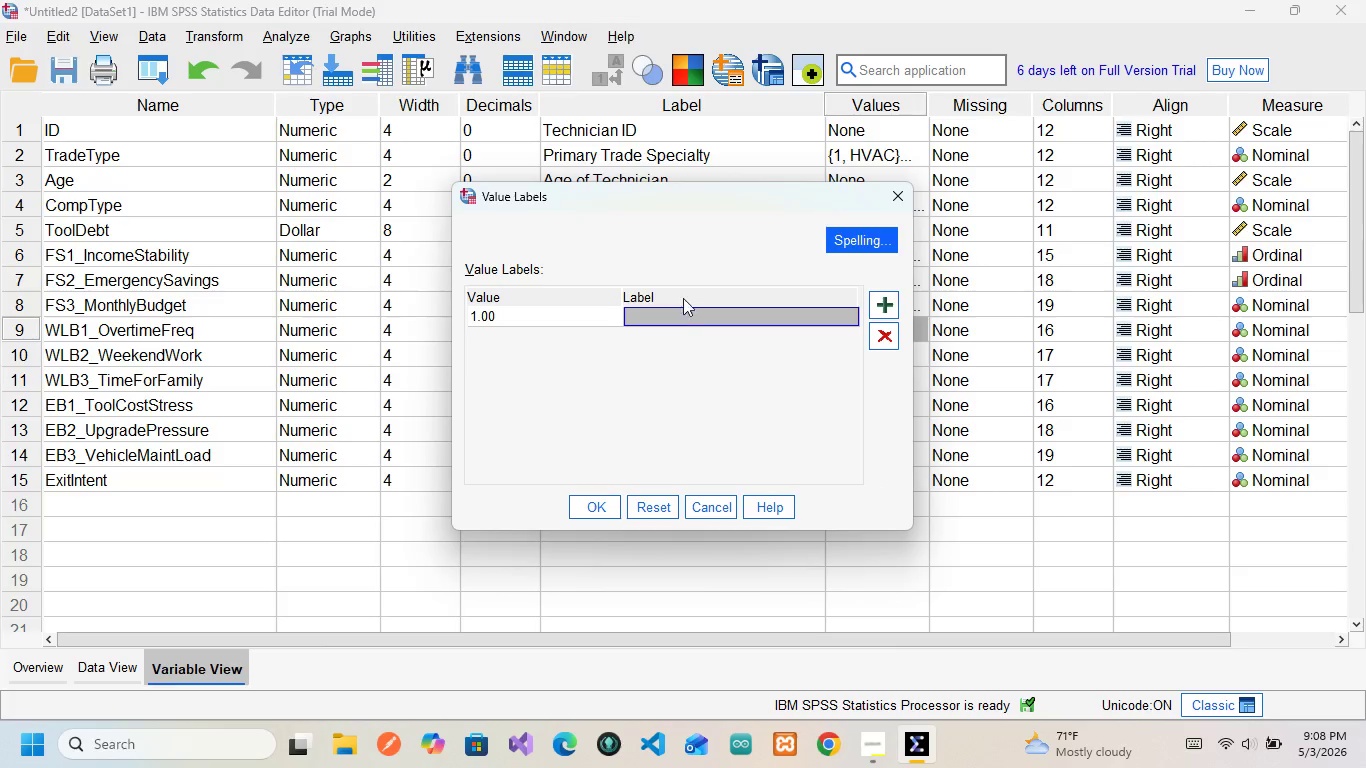 
left_click([684, 317])
 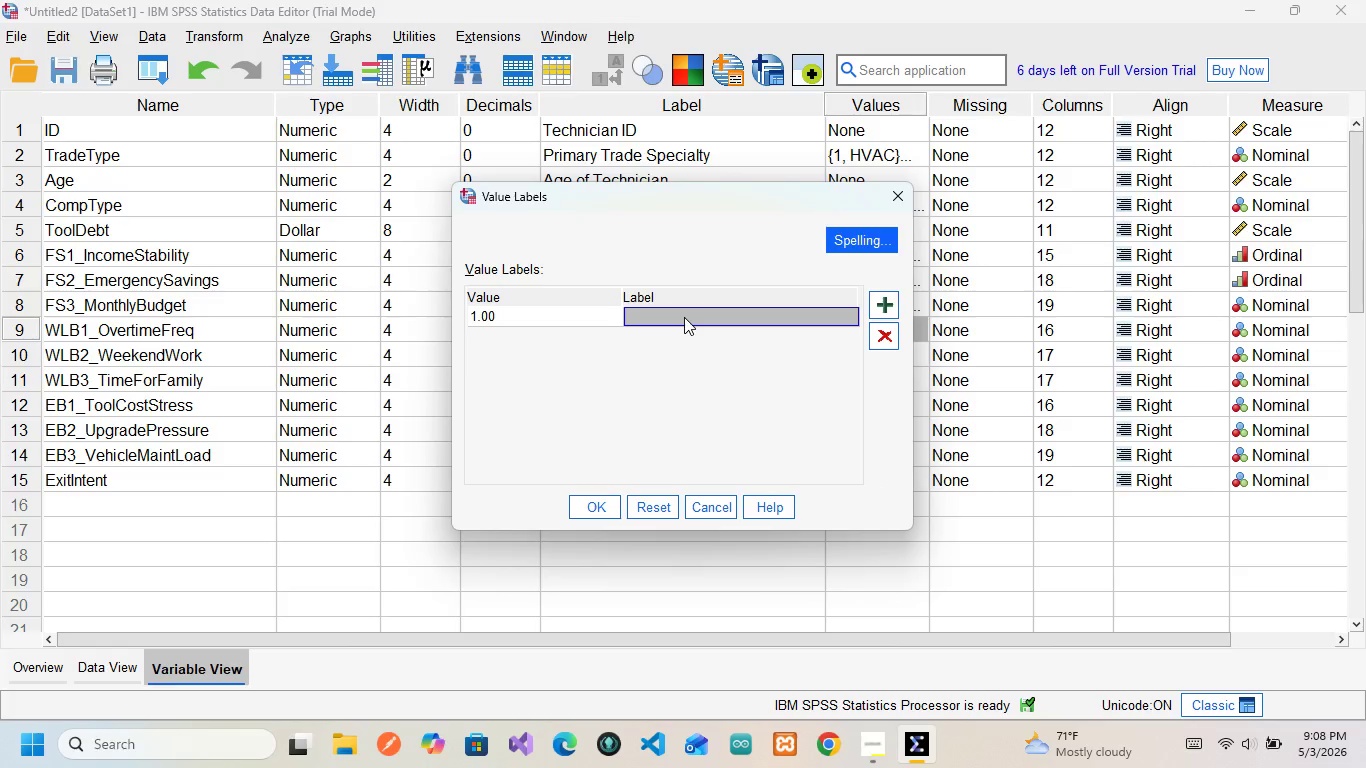 
wait(5.12)
 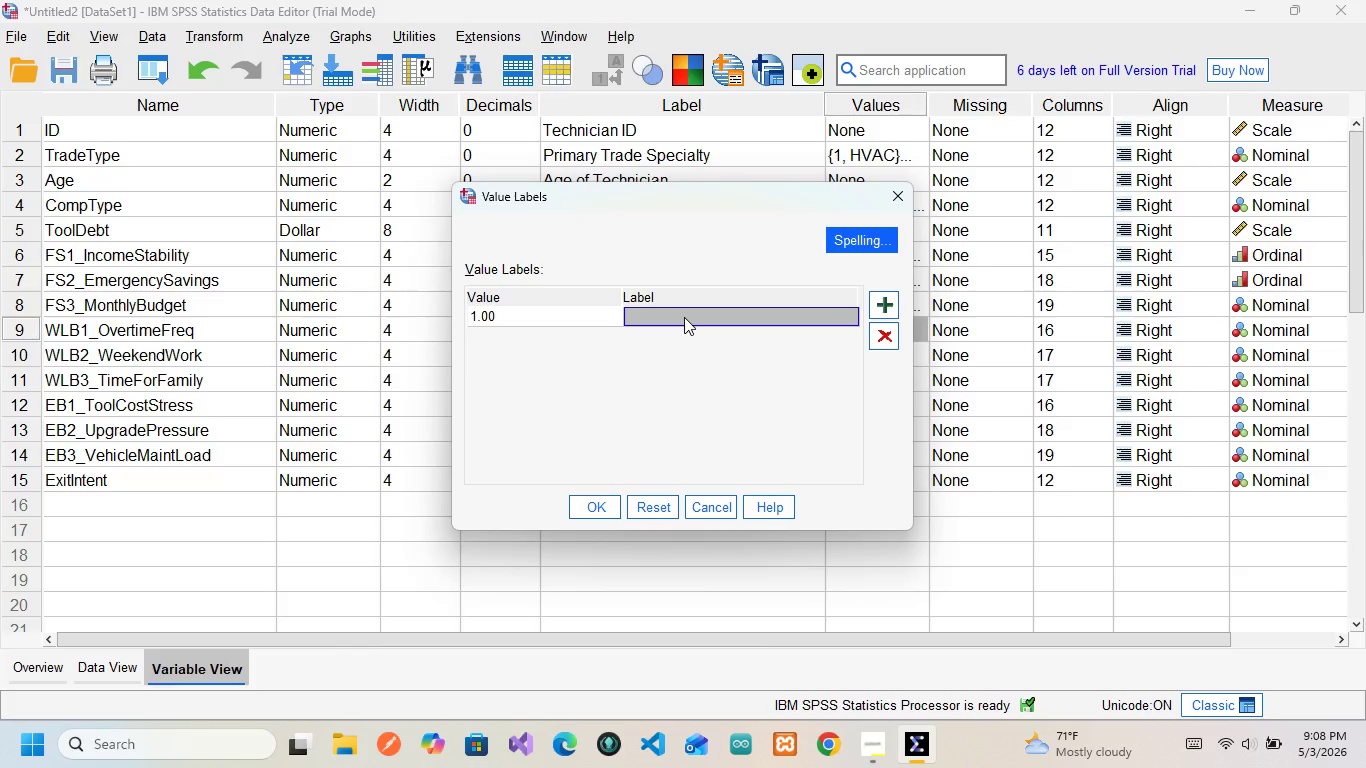 
double_click([684, 317])
 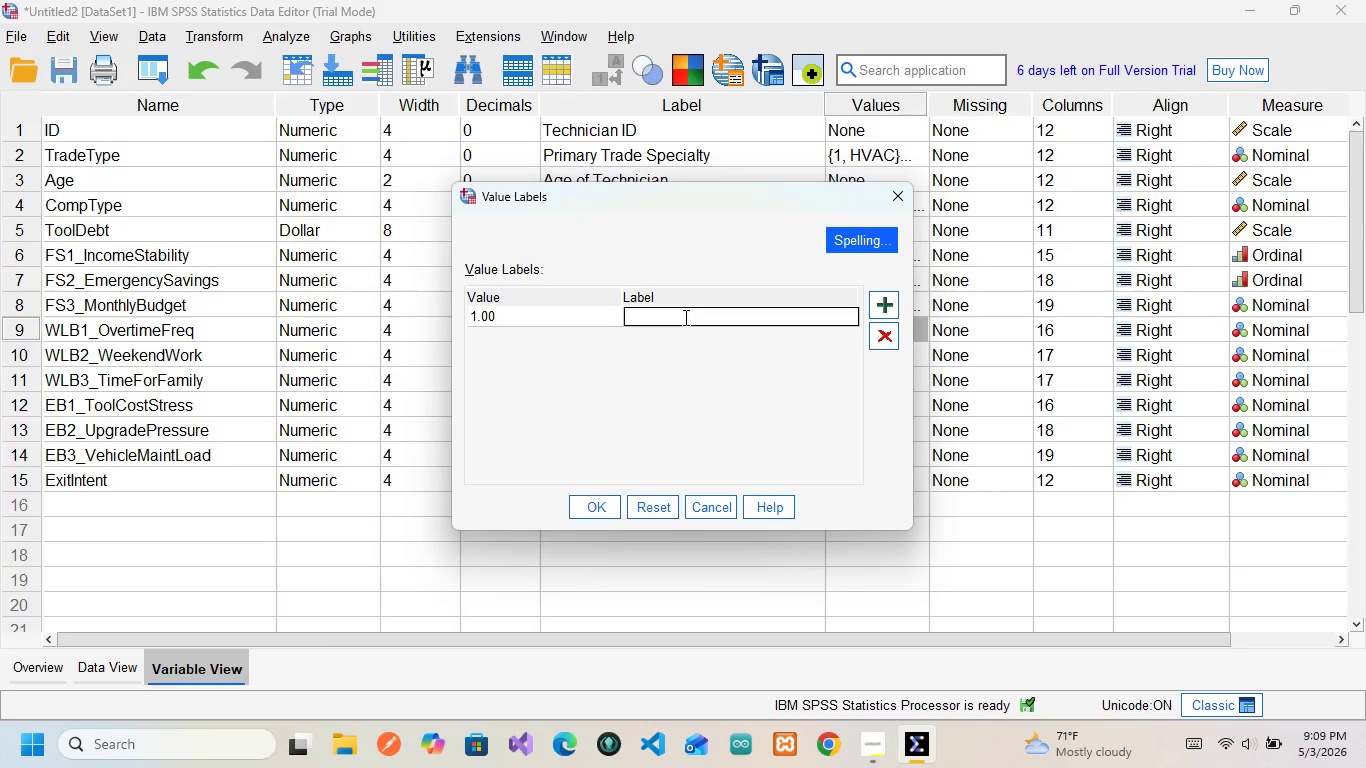 
wait(6.44)
 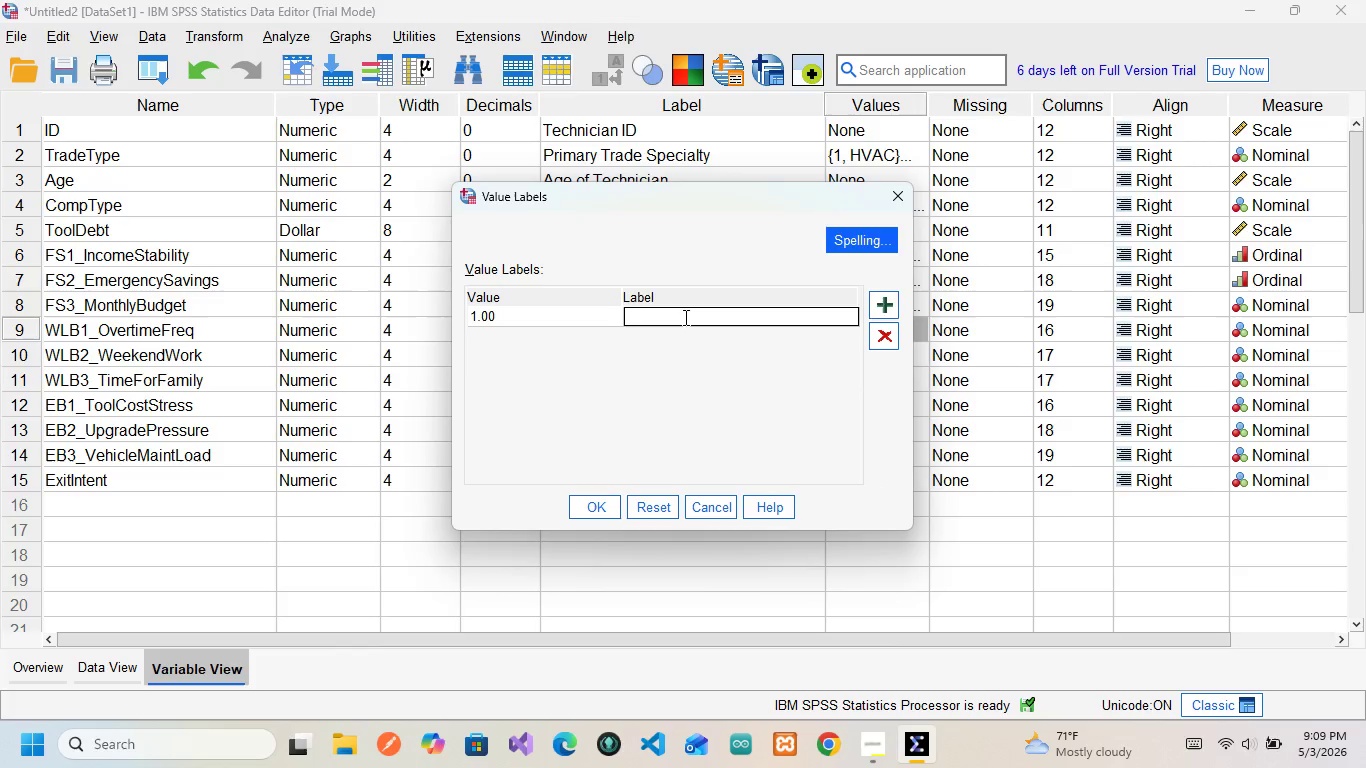 
type(Sr)
key(Backspace)
type(trongly Disagree)
 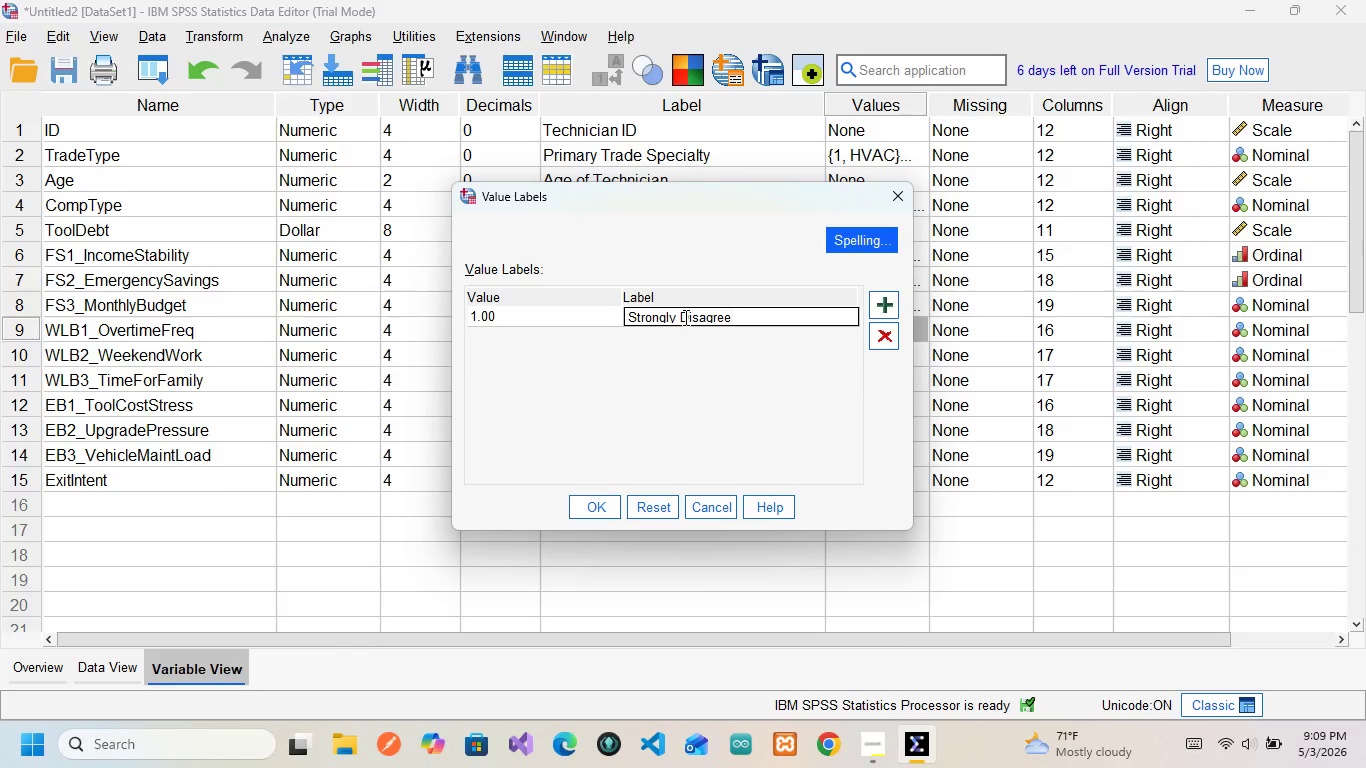 
left_click([895, 304])
 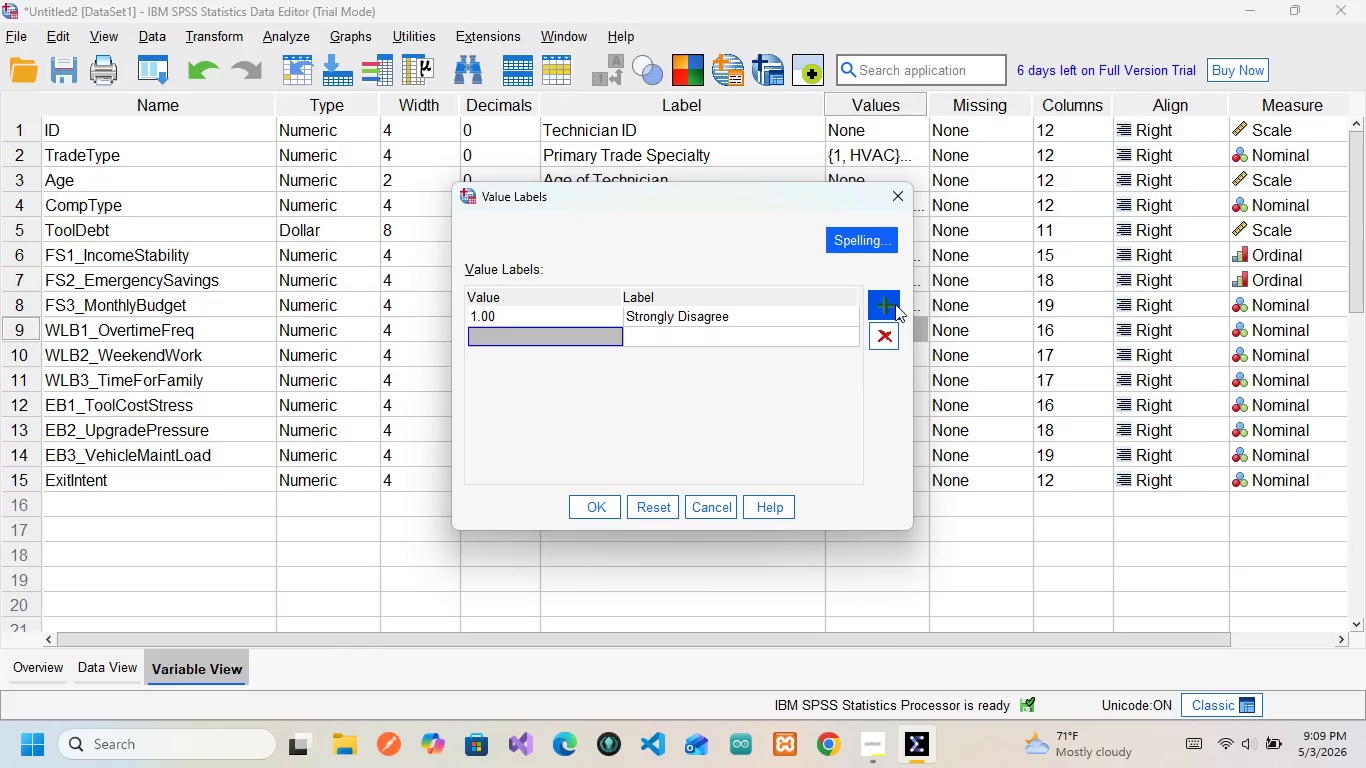 
key(2)
 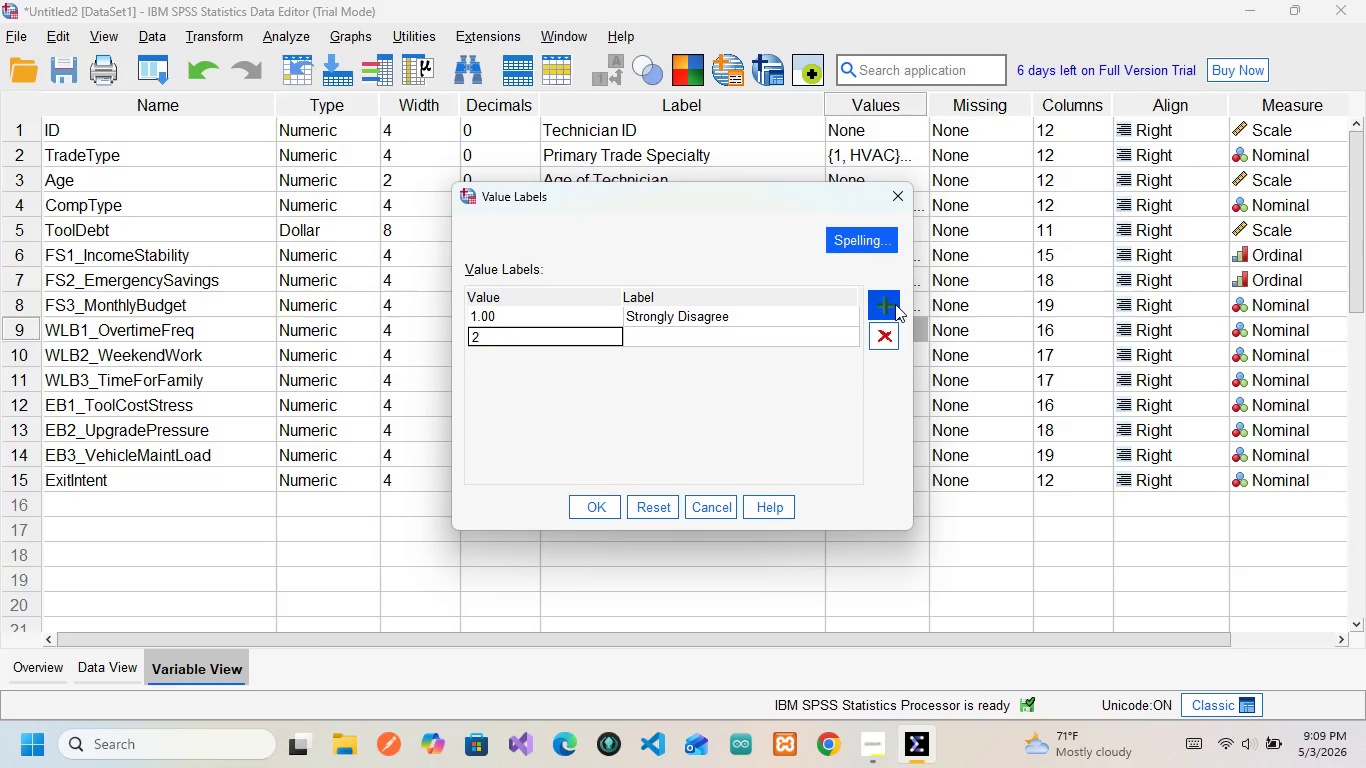 
key(ArrowRight)
 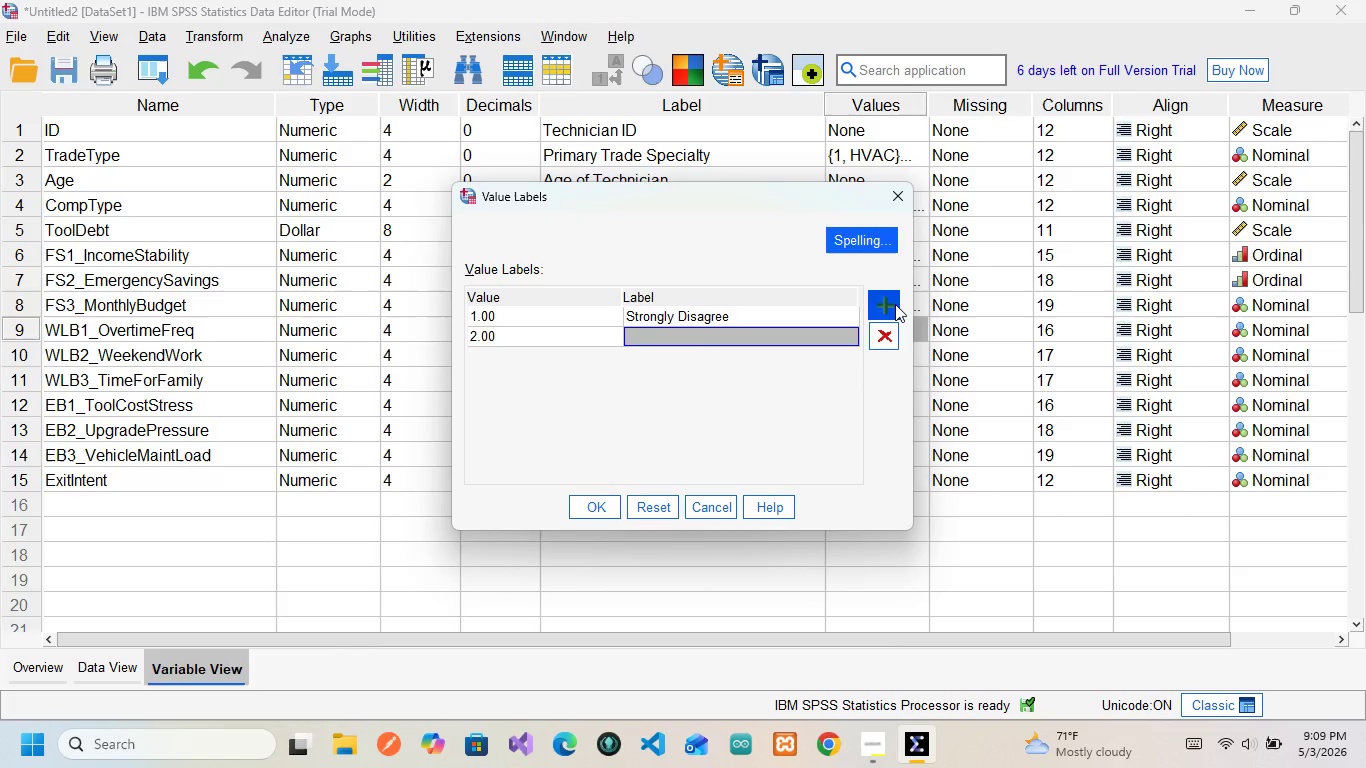 
type(s)
key(Backspace)
type(Disagree)
 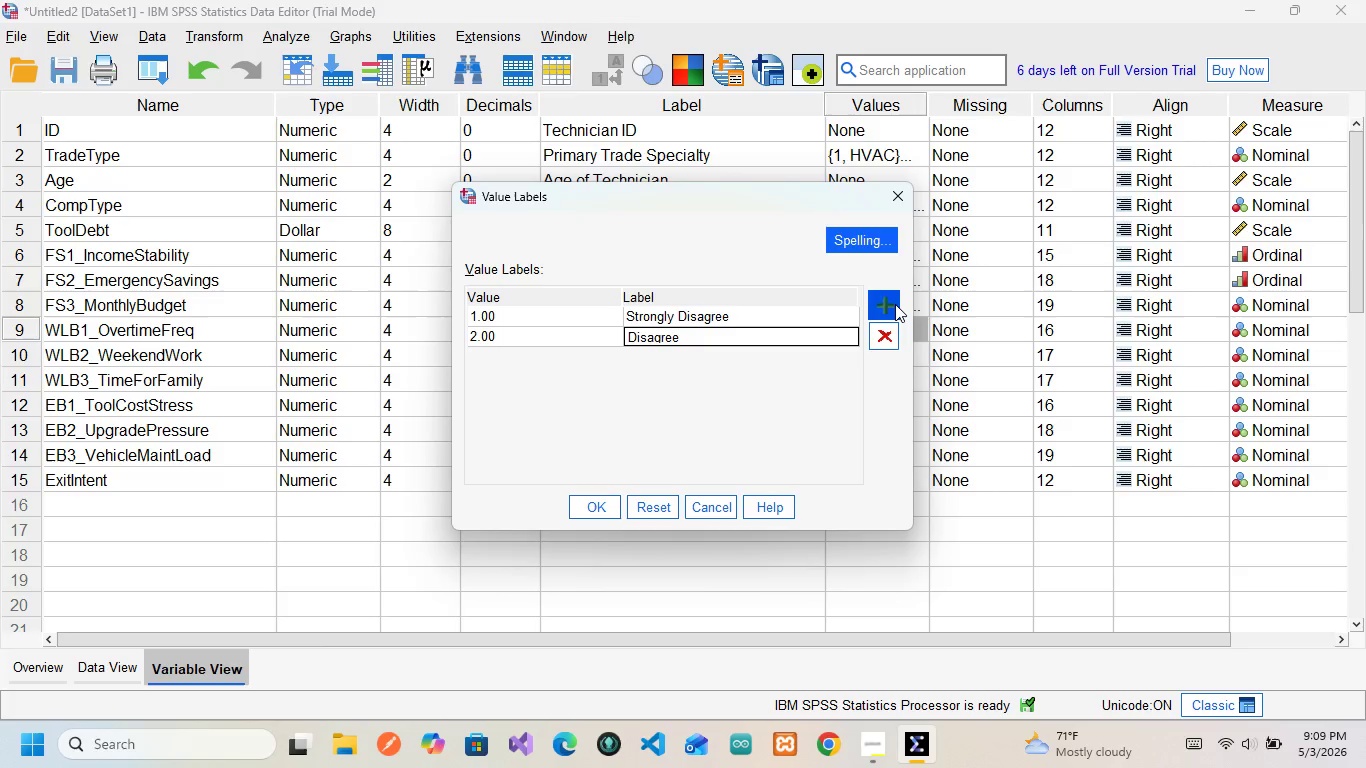 
hold_key(key=CapsLock, duration=0.38)
 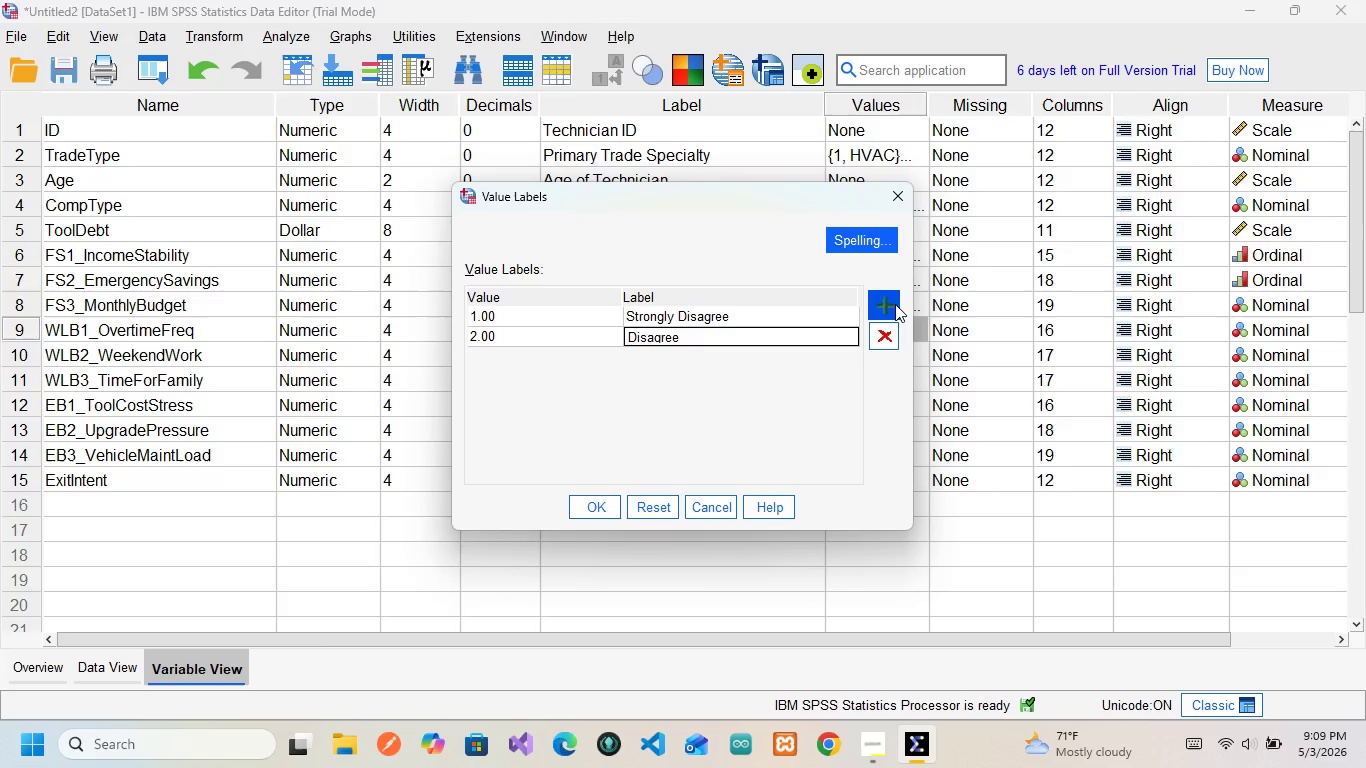 
left_click([895, 304])
 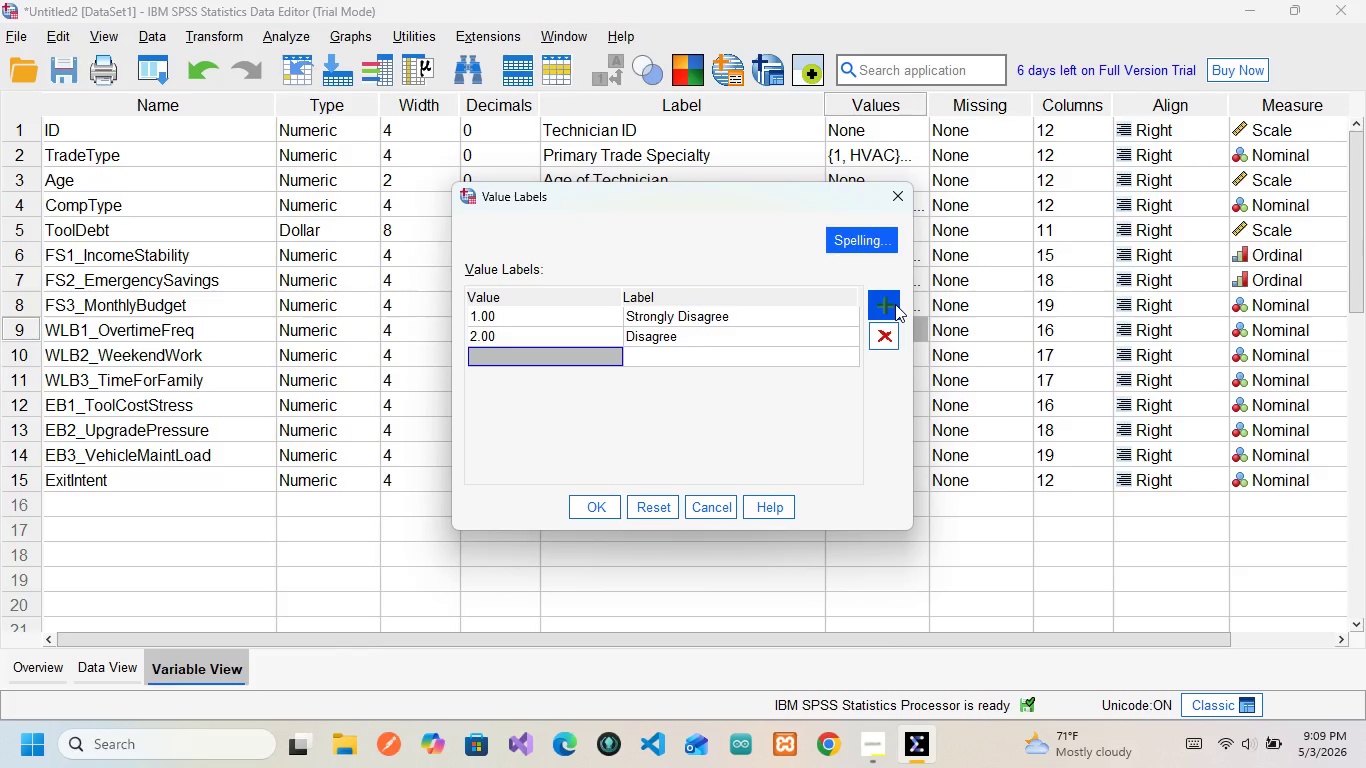 
type(Neutra)
 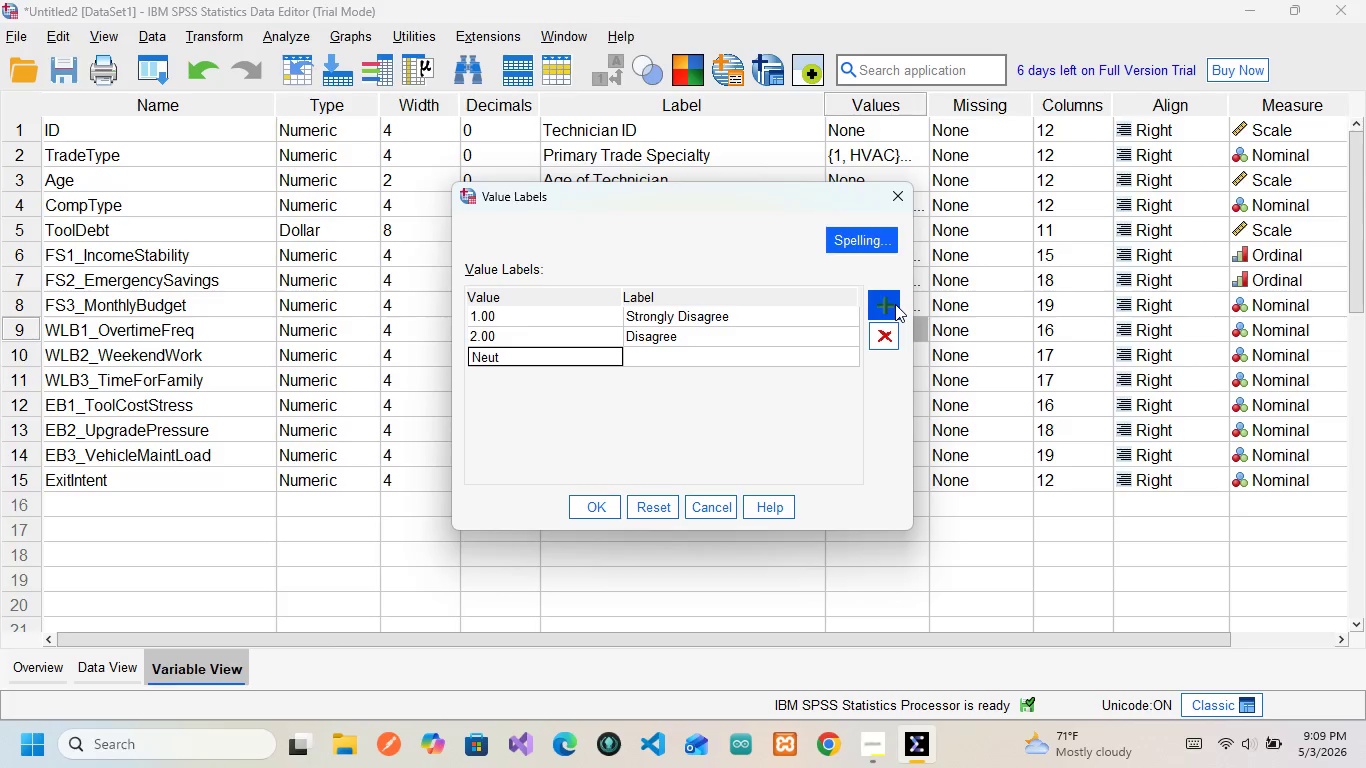 
hold_key(key=L, duration=0.34)
 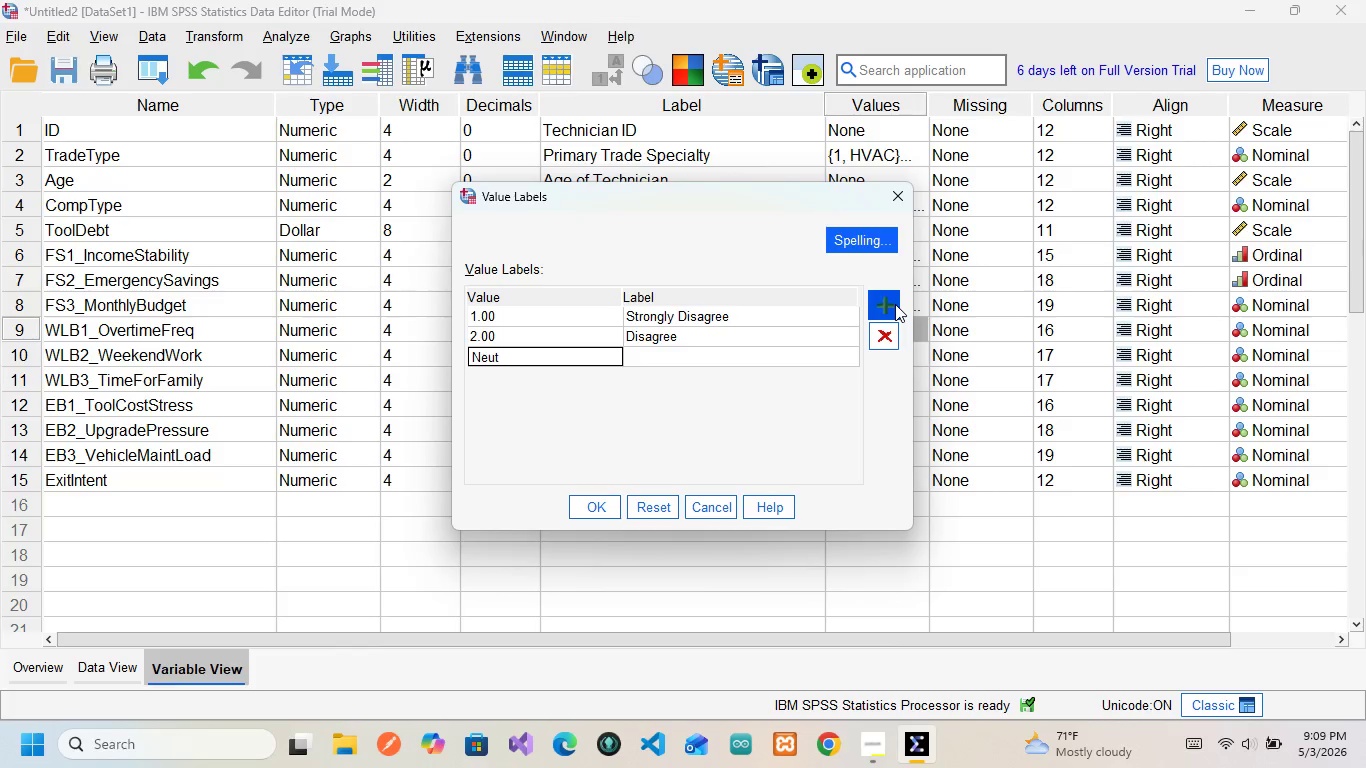 
hold_key(key=Backspace, duration=0.78)
 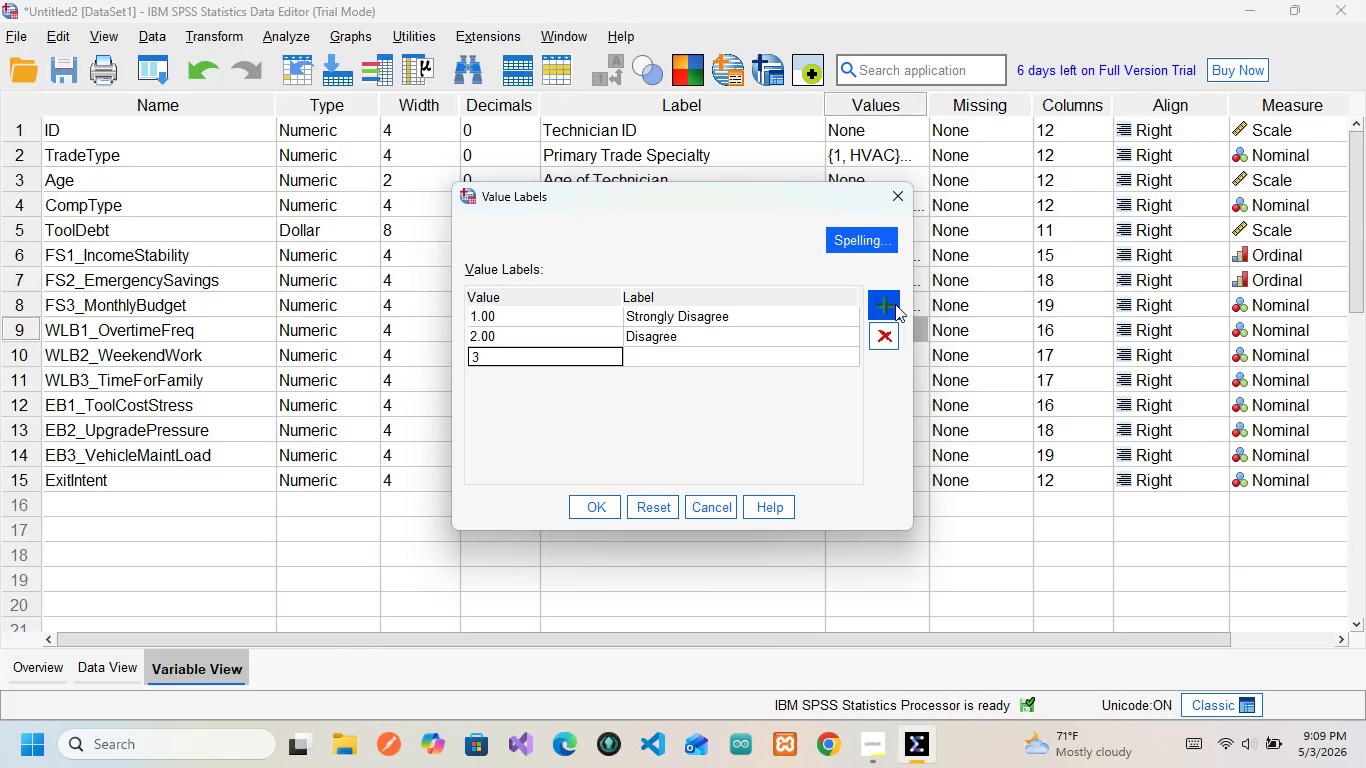 
key(3)
 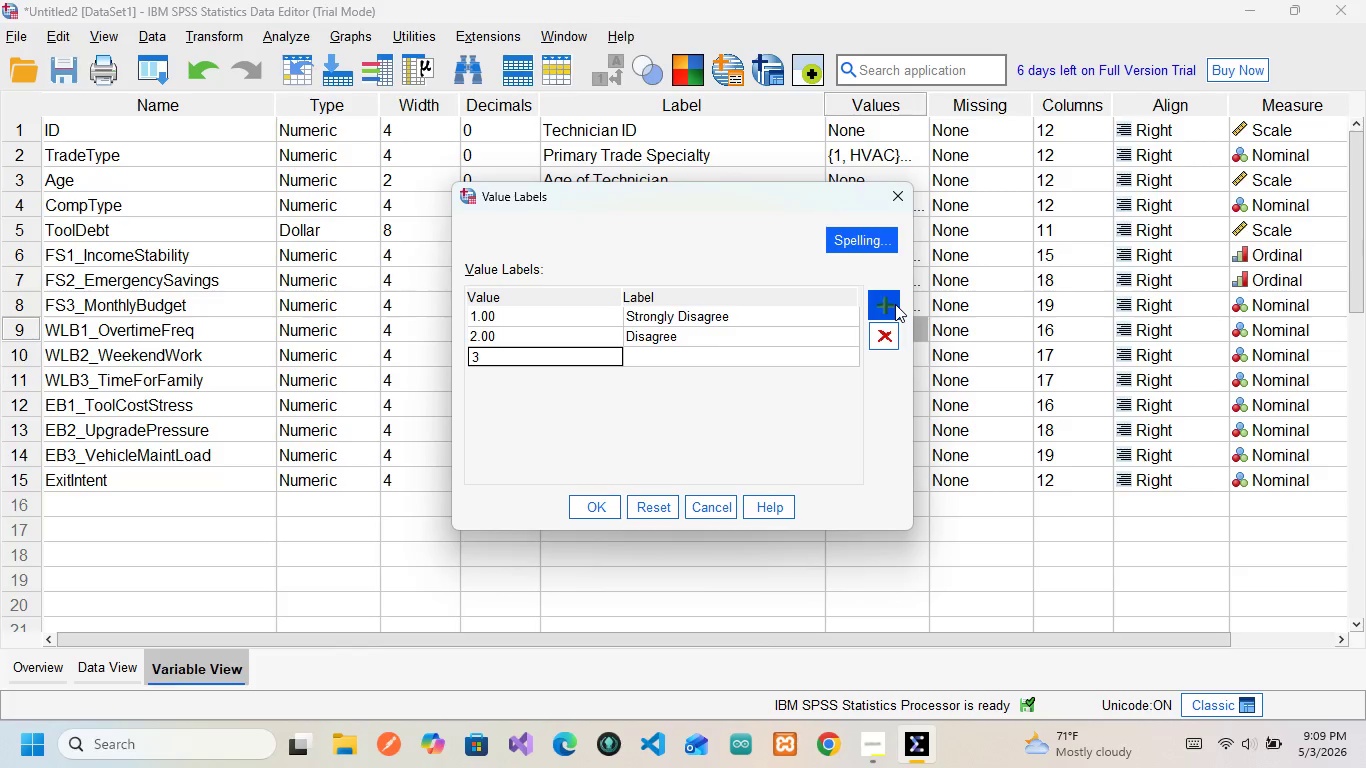 
key(ArrowRight)
 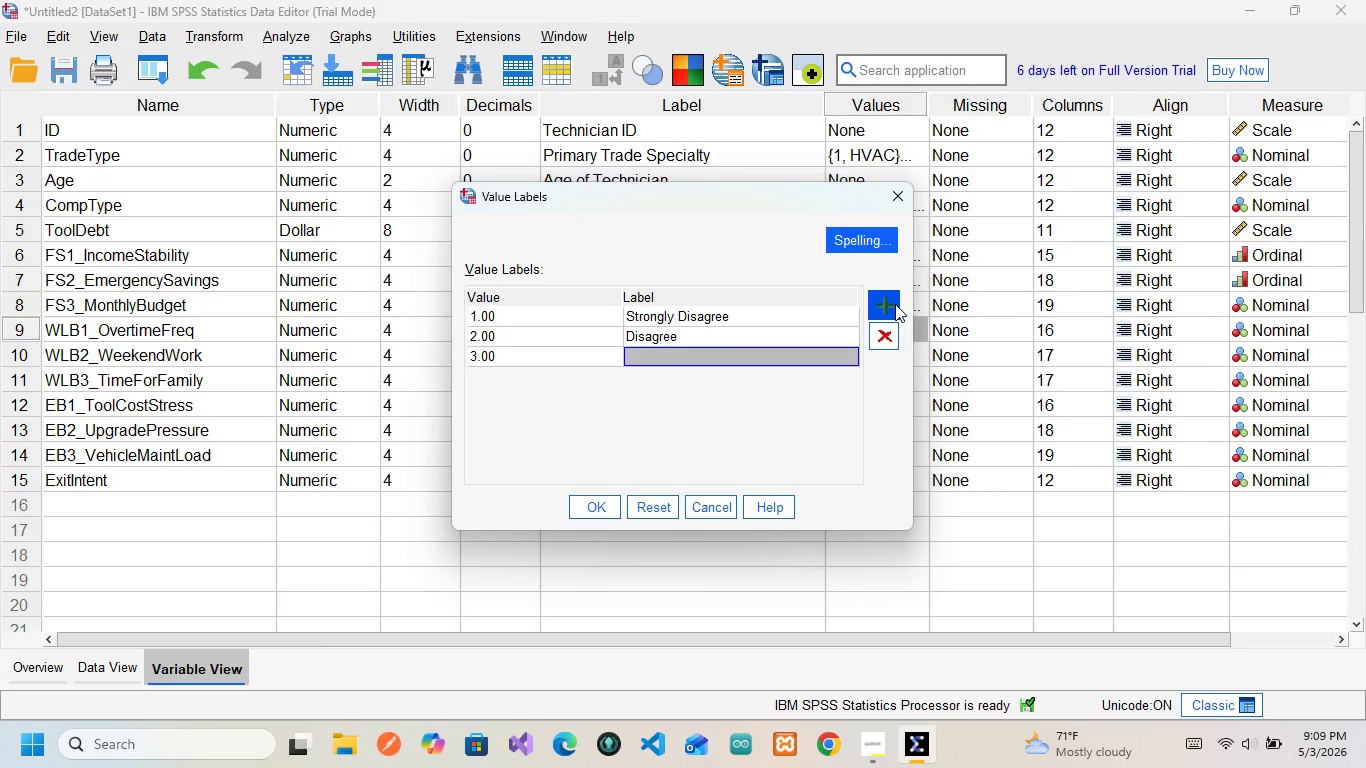 
key(CapsLock)
 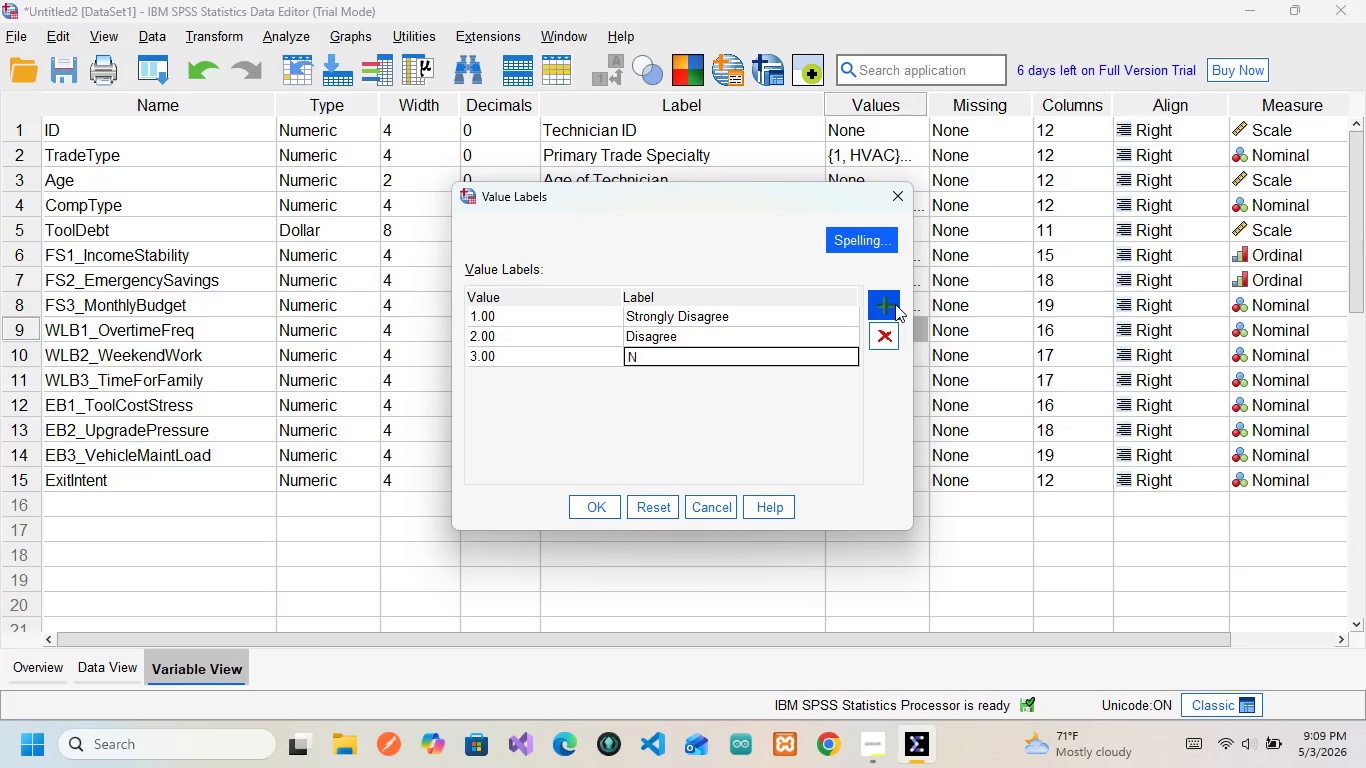 
key(N)
 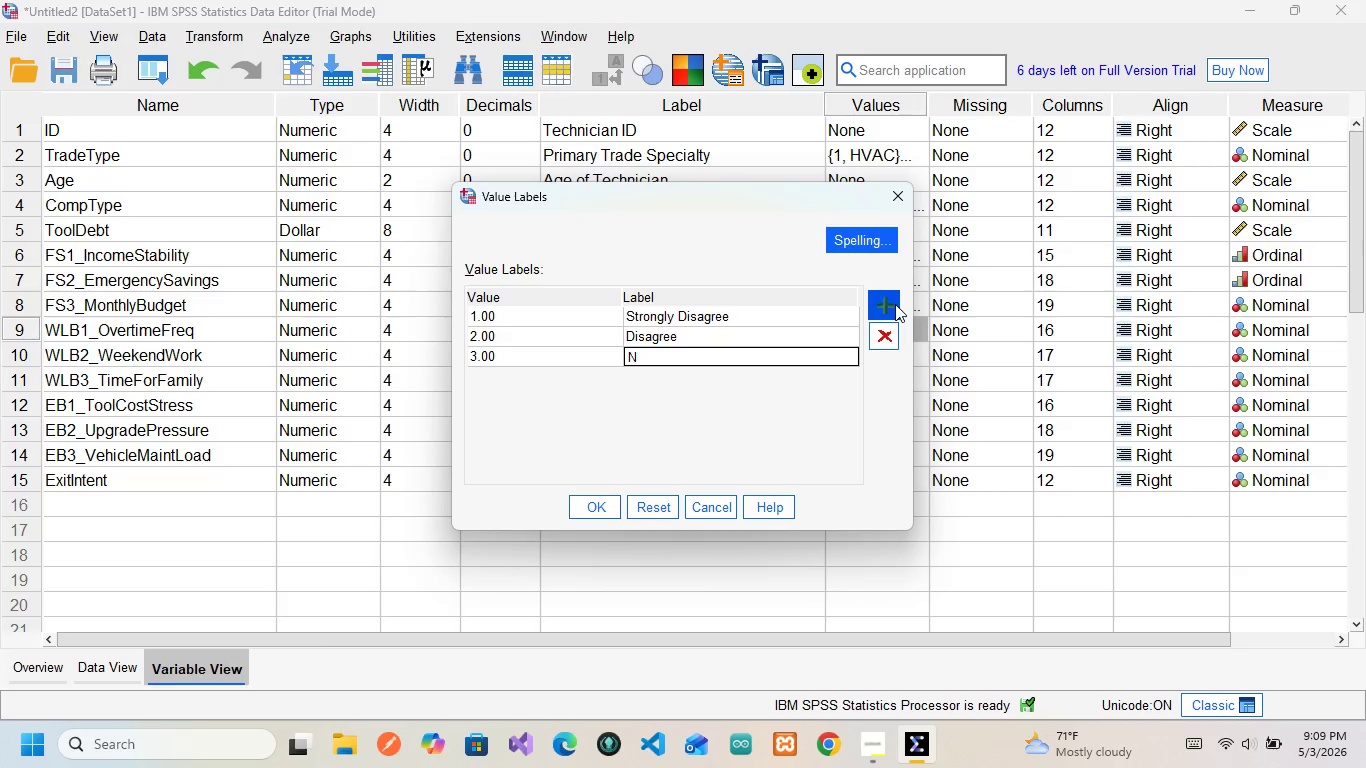 
key(CapsLock)
 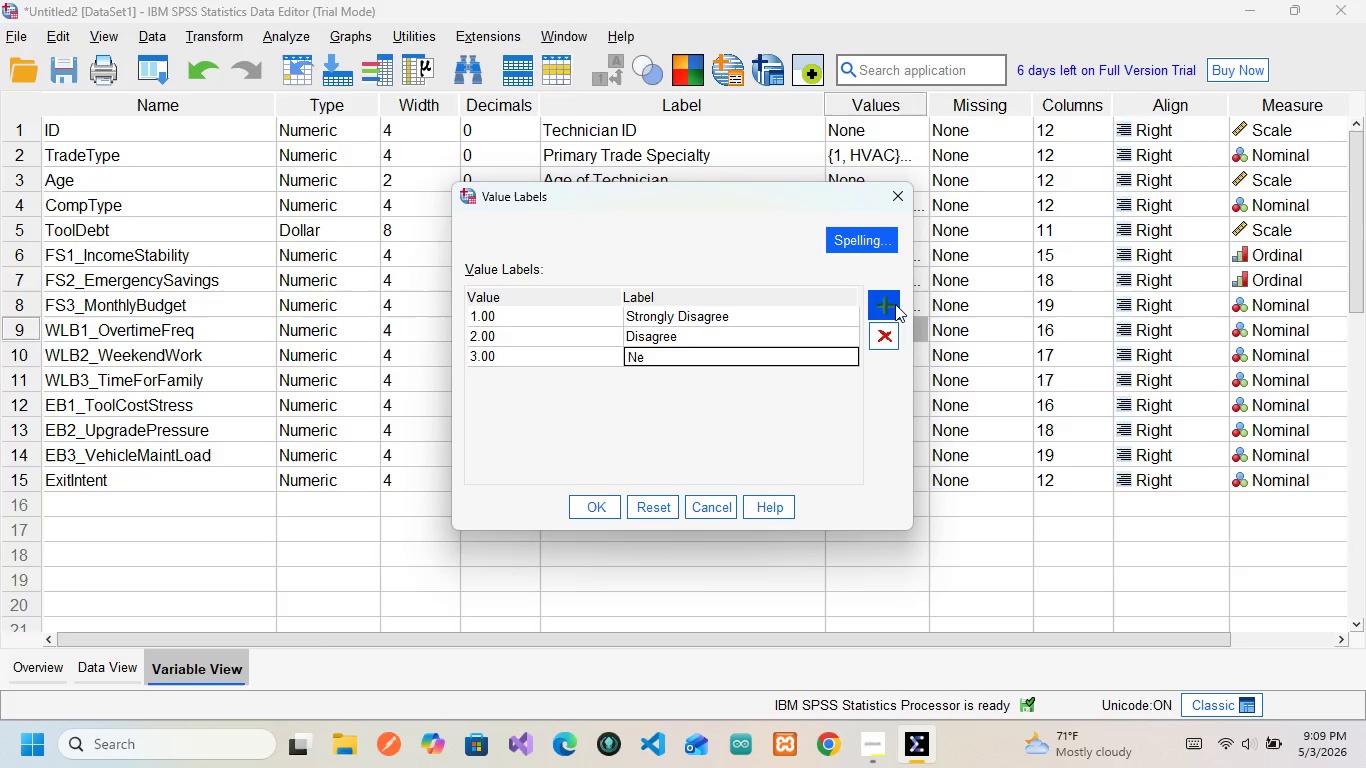 
key(E)
 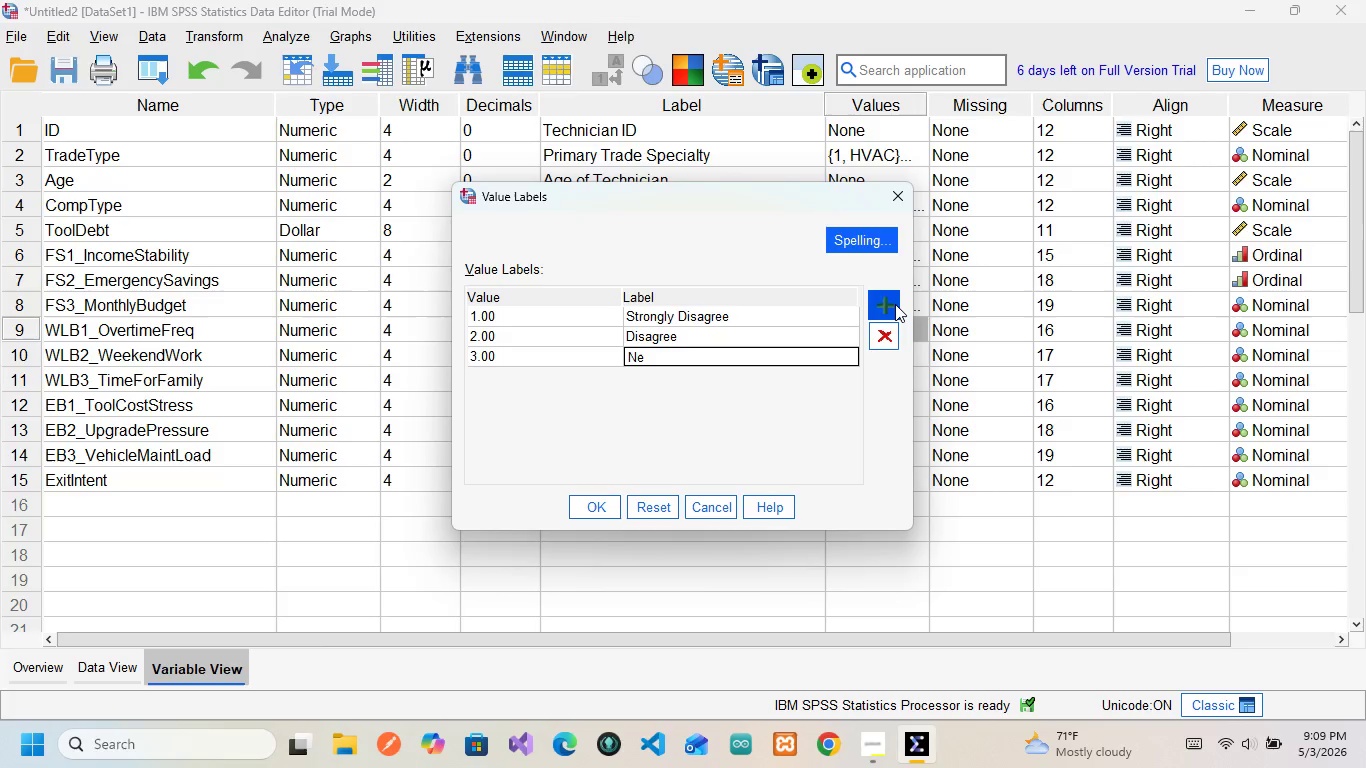 
wait(8.52)
 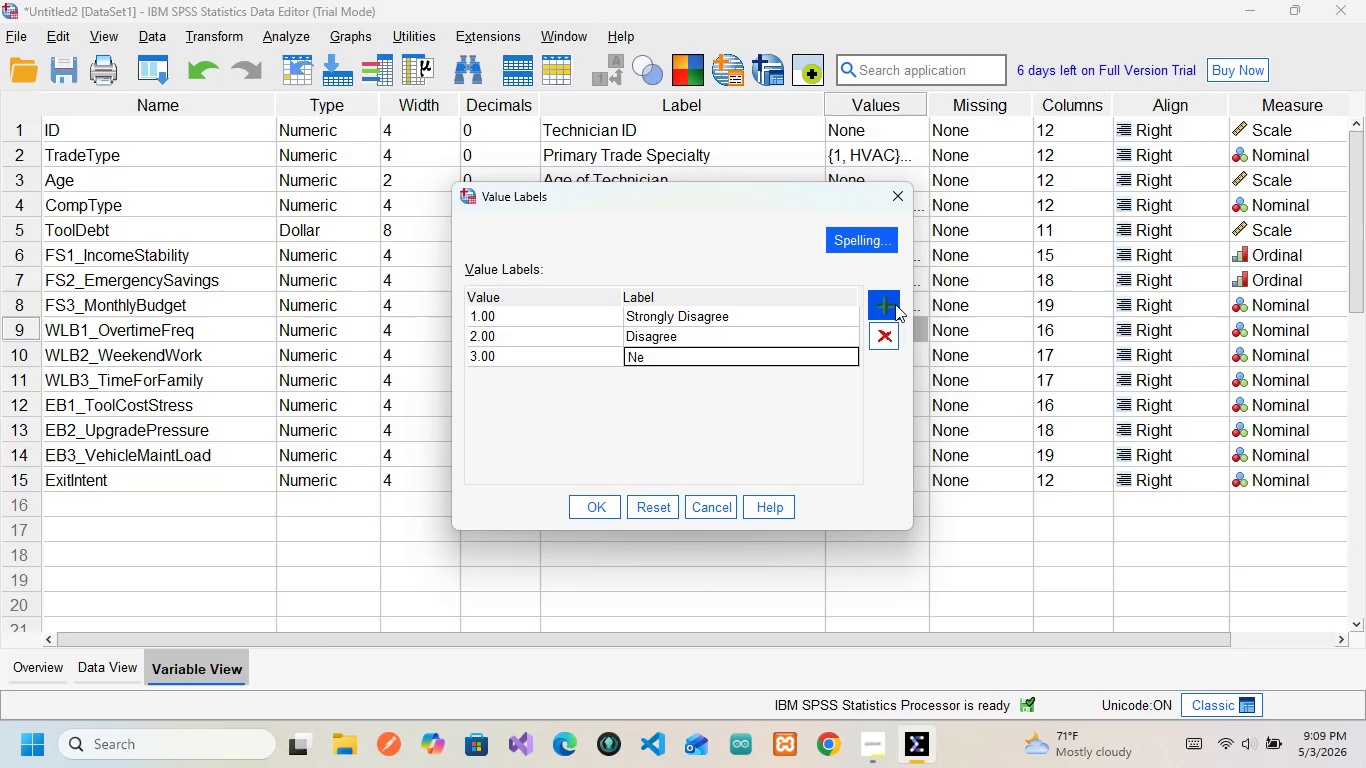 
left_click([796, 363])
 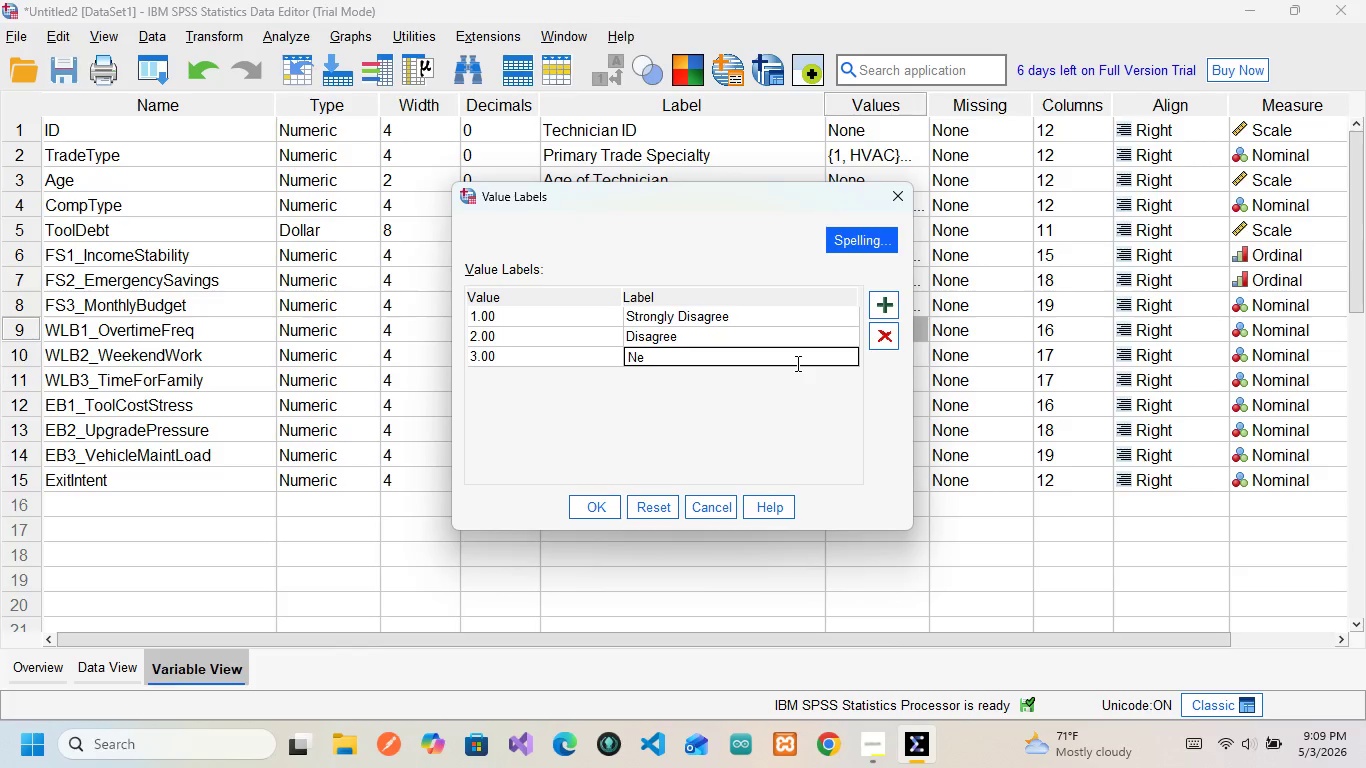 
type(utral)
 